 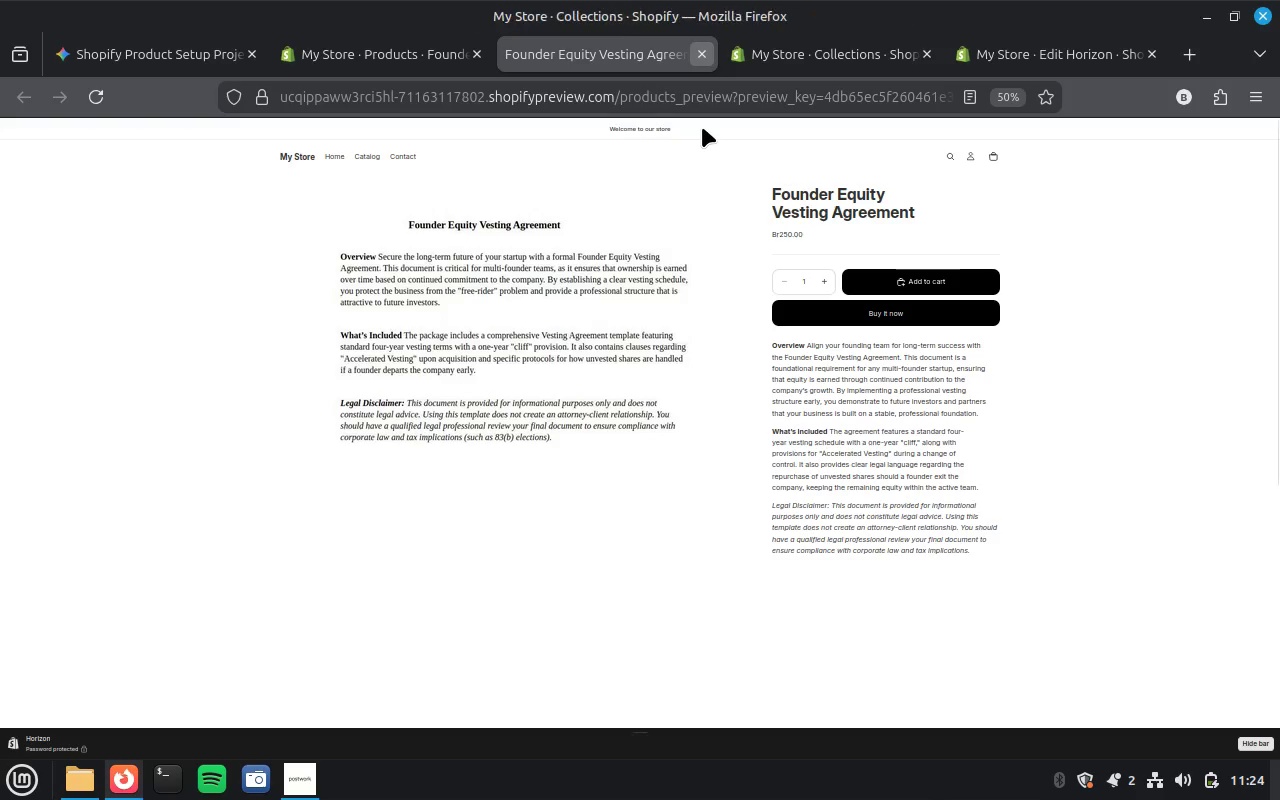 
left_click([391, 52])
 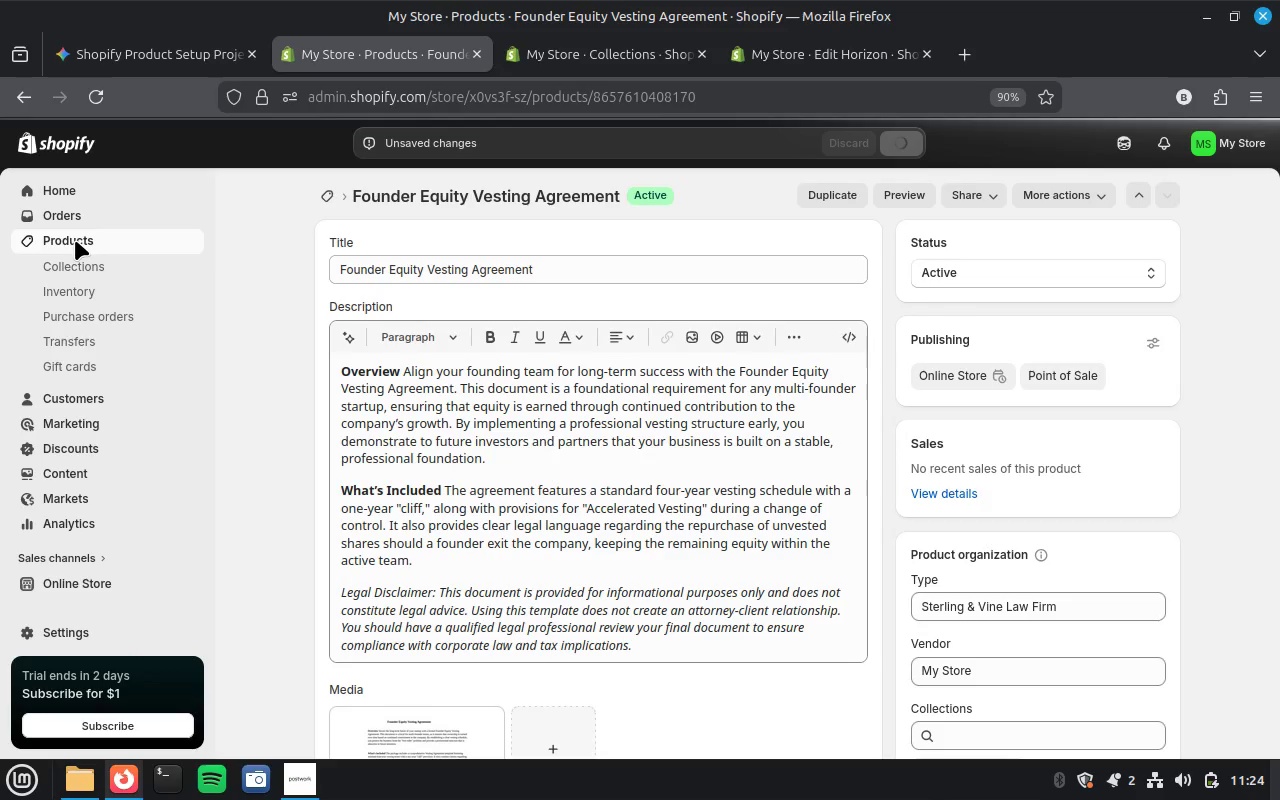 
left_click([65, 240])
 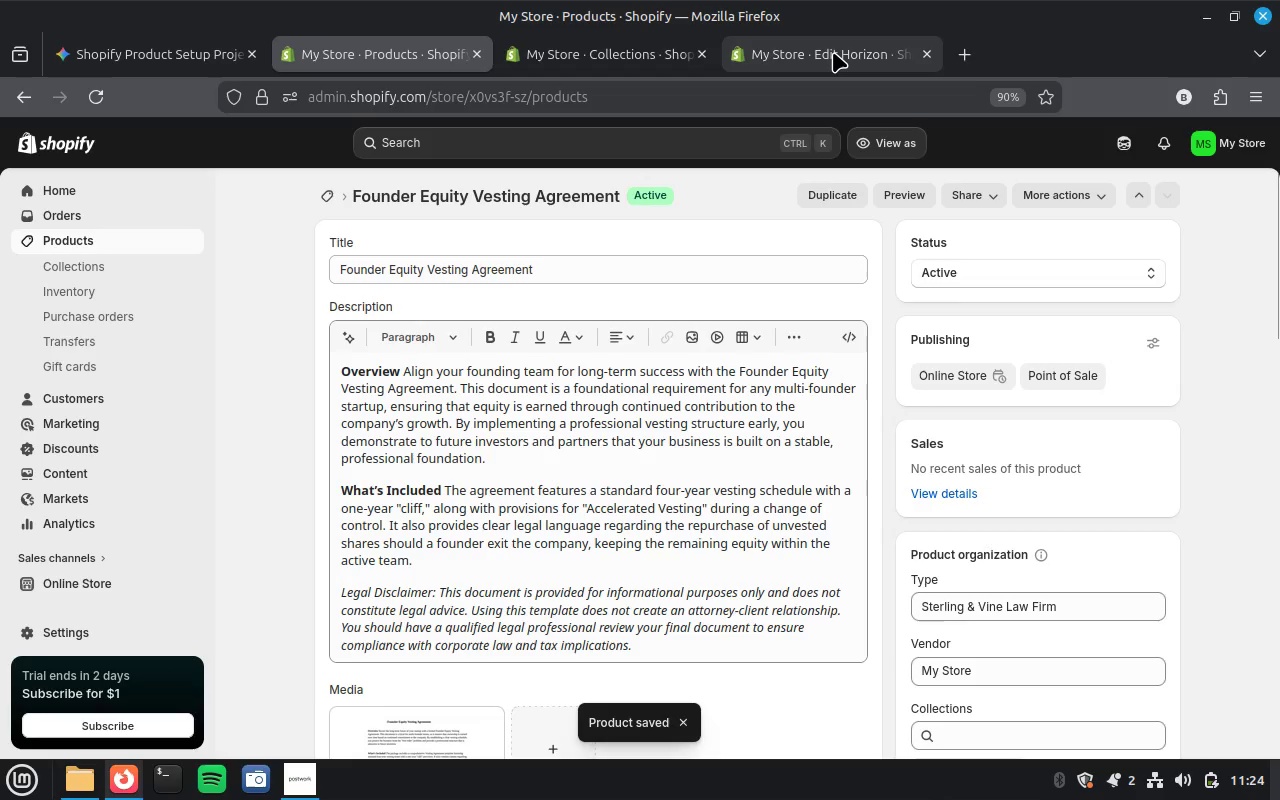 
wait(22.7)
 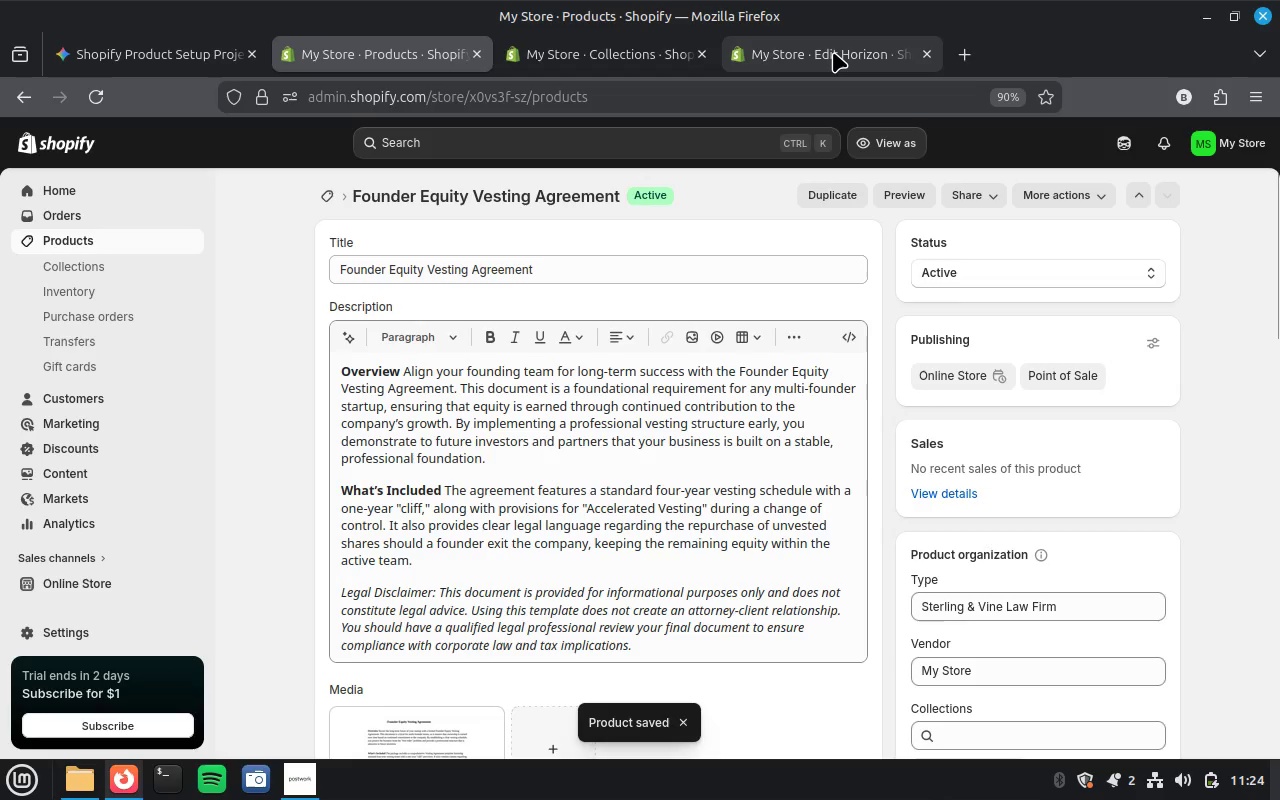 
left_click([1250, 139])
 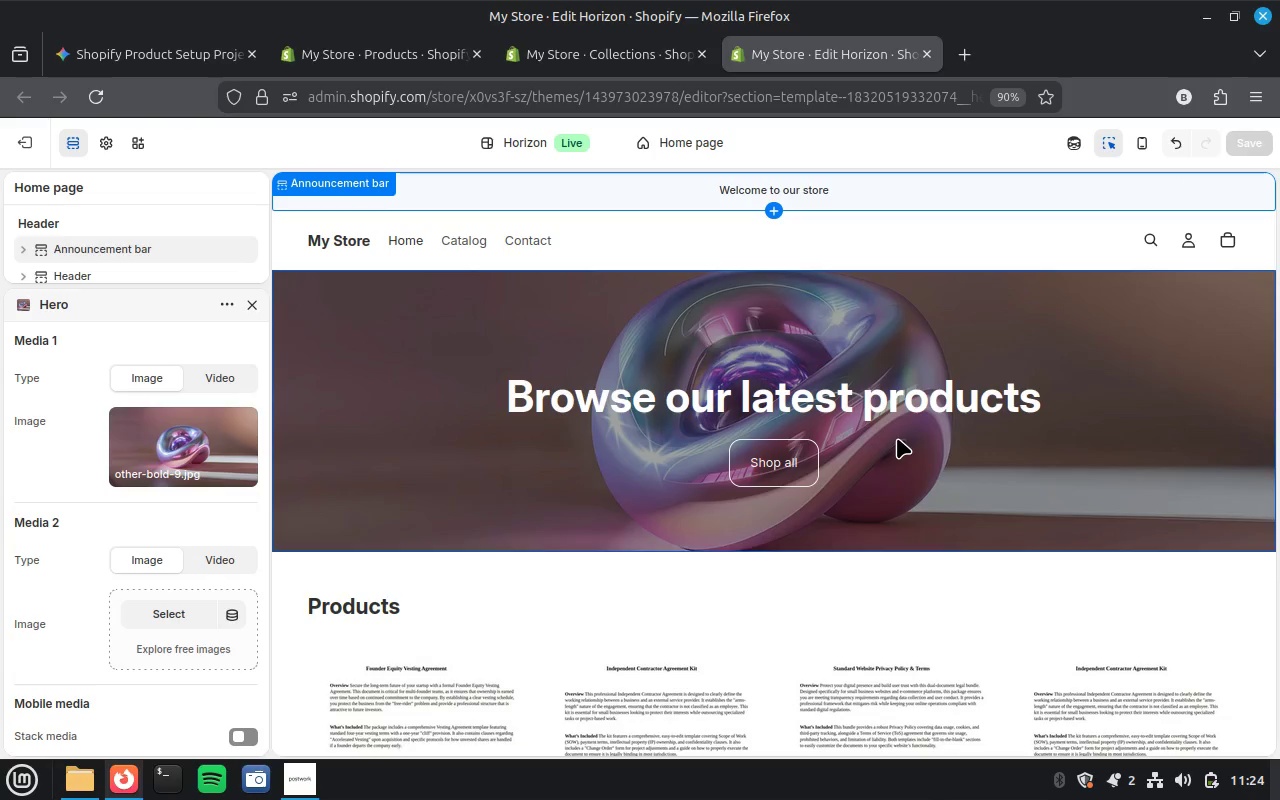 
scroll: coordinate [113, 717], scroll_direction: down, amount: 17.0
 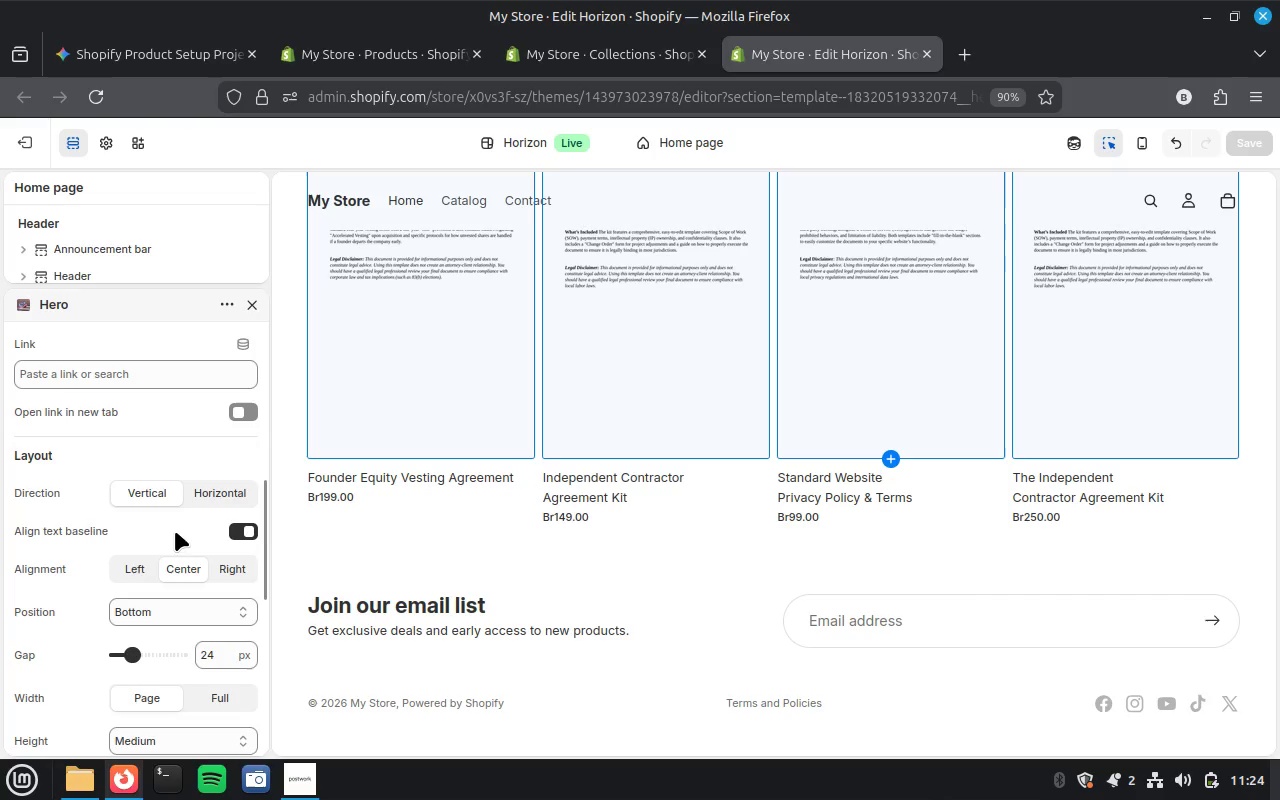 
wait(5.14)
 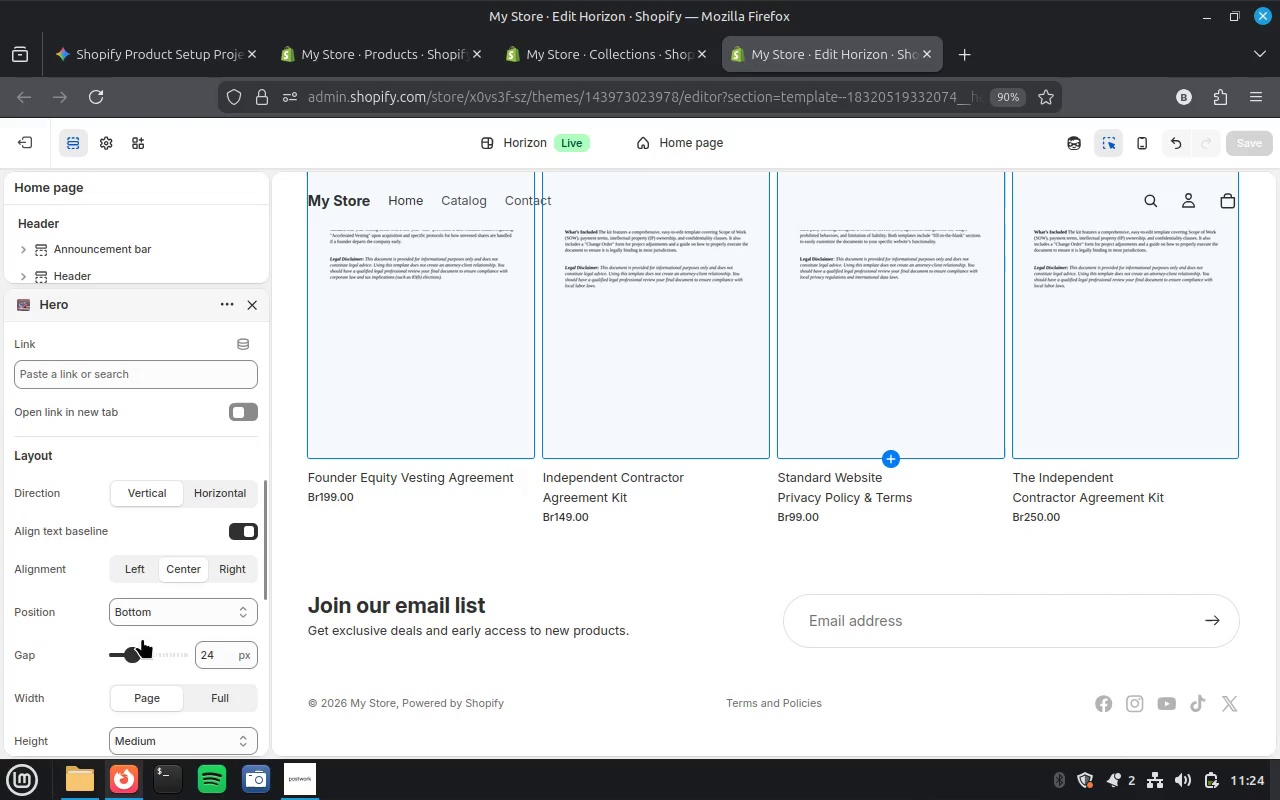 
scroll: coordinate [183, 522], scroll_direction: down, amount: 11.0
 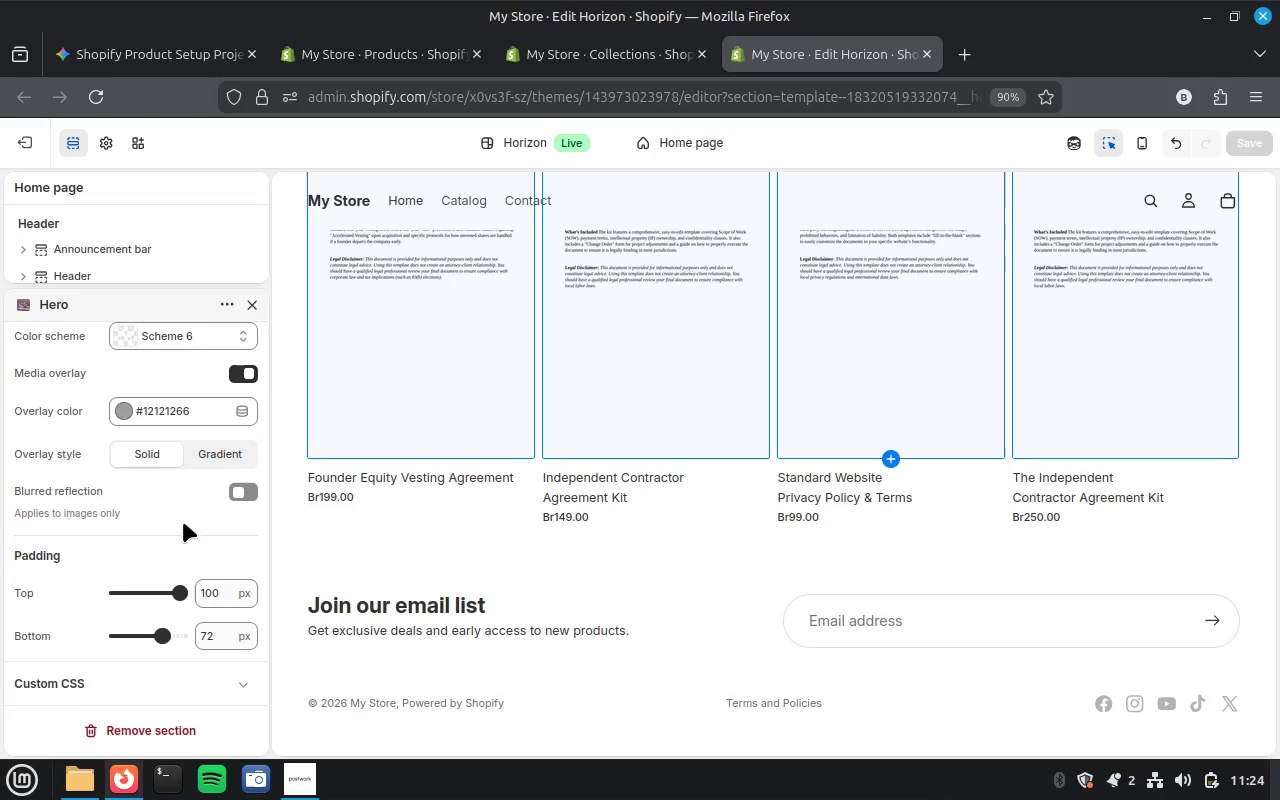 
scroll: coordinate [986, 524], scroll_direction: up, amount: 36.0
 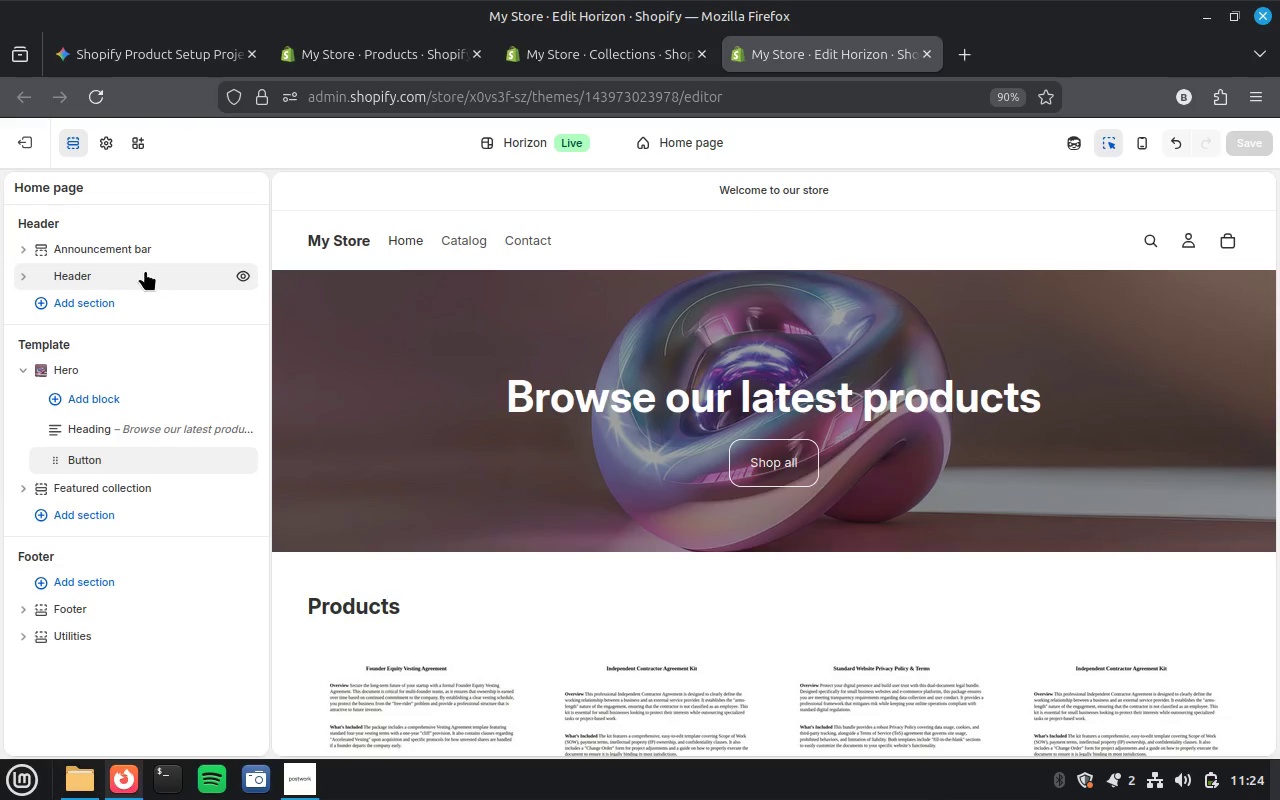 
mouse_move([119, 273])
 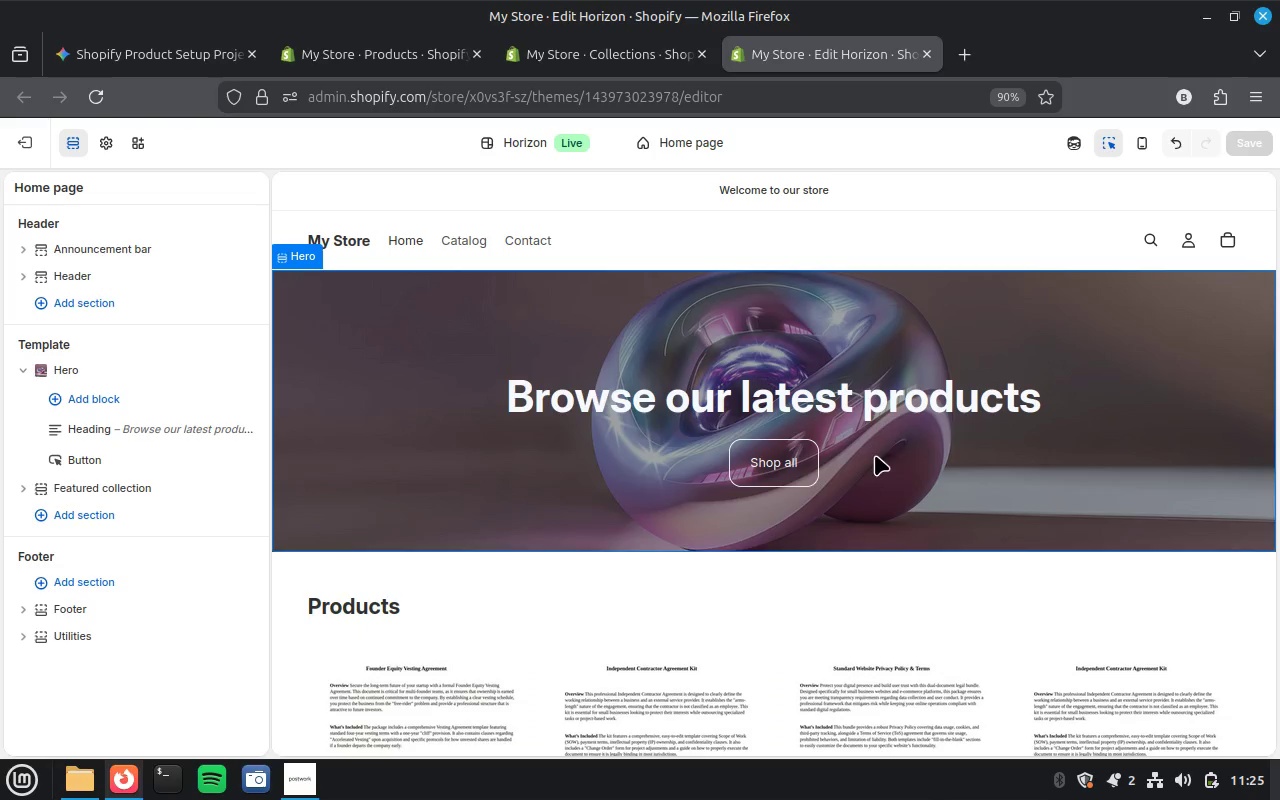 
scroll: coordinate [873, 460], scroll_direction: down, amount: 2.0
 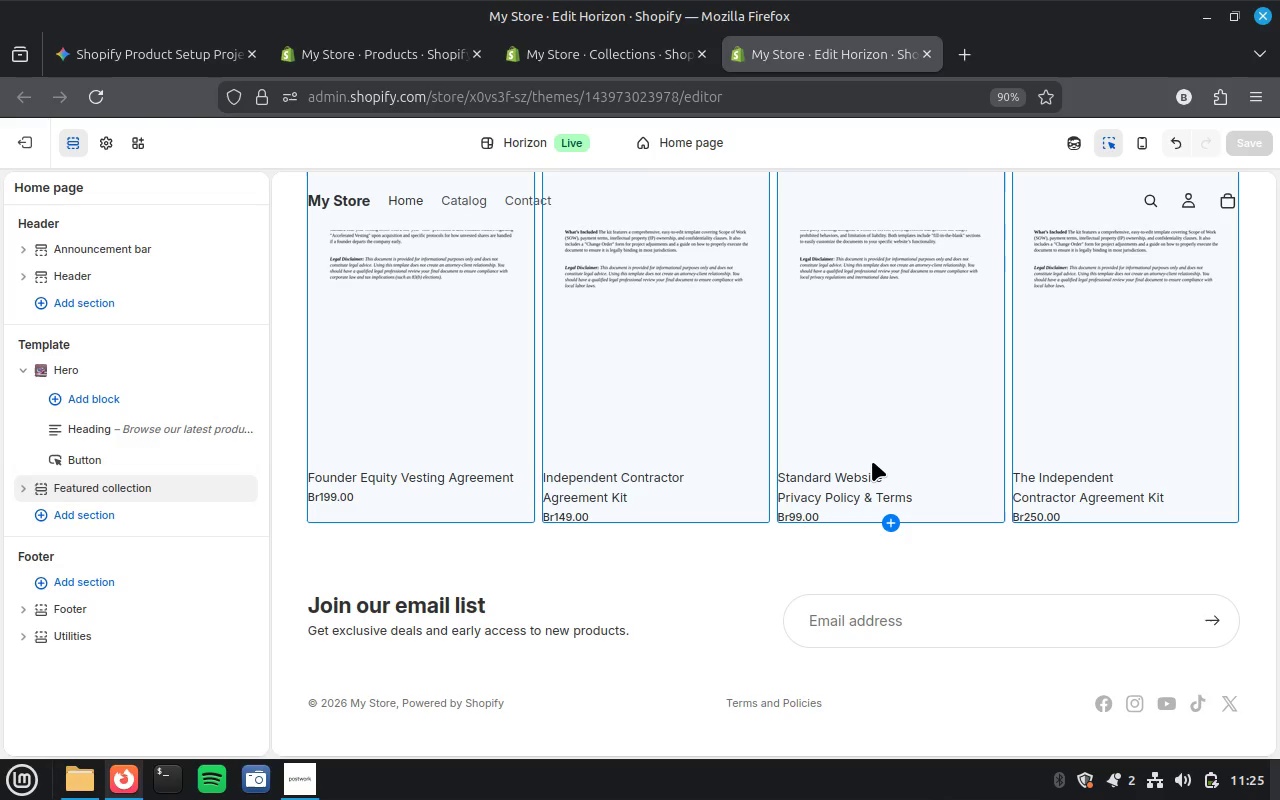 
wait(8.22)
 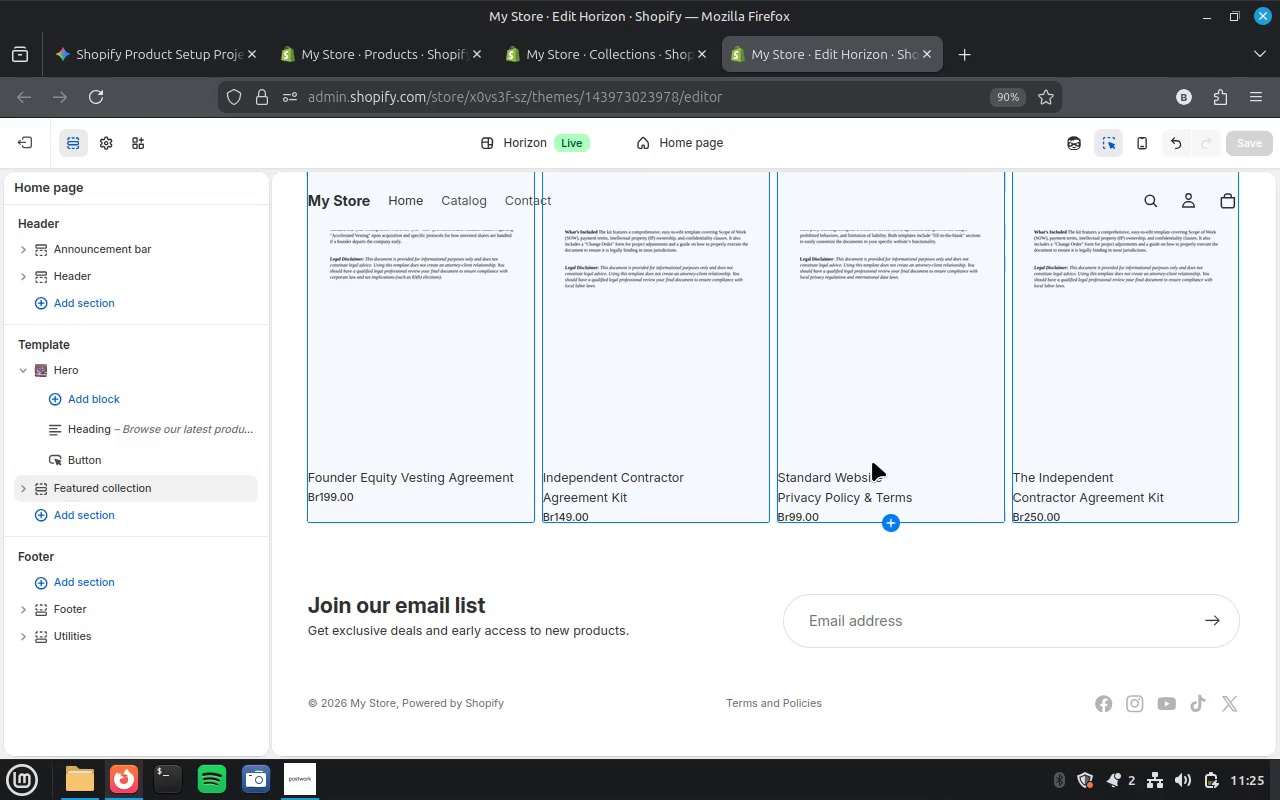 
left_click([33, 139])
 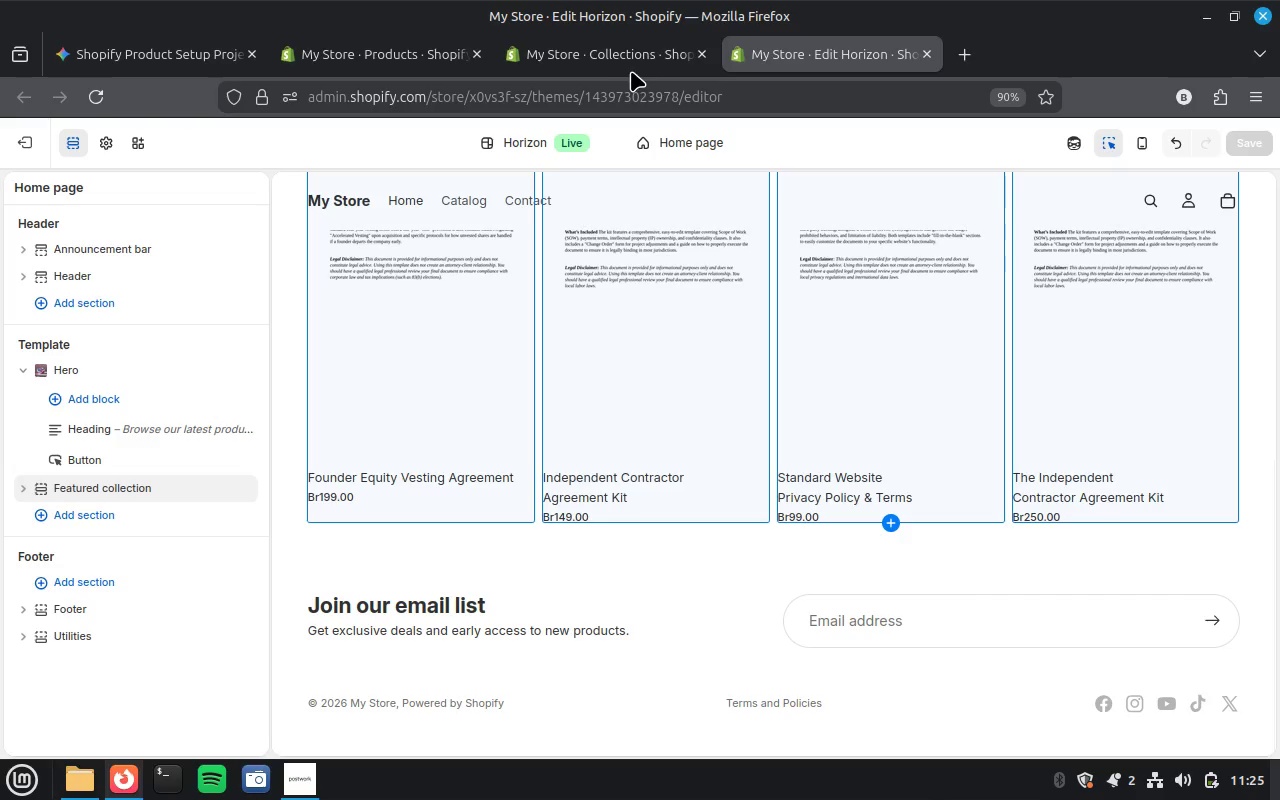 
left_click([623, 57])
 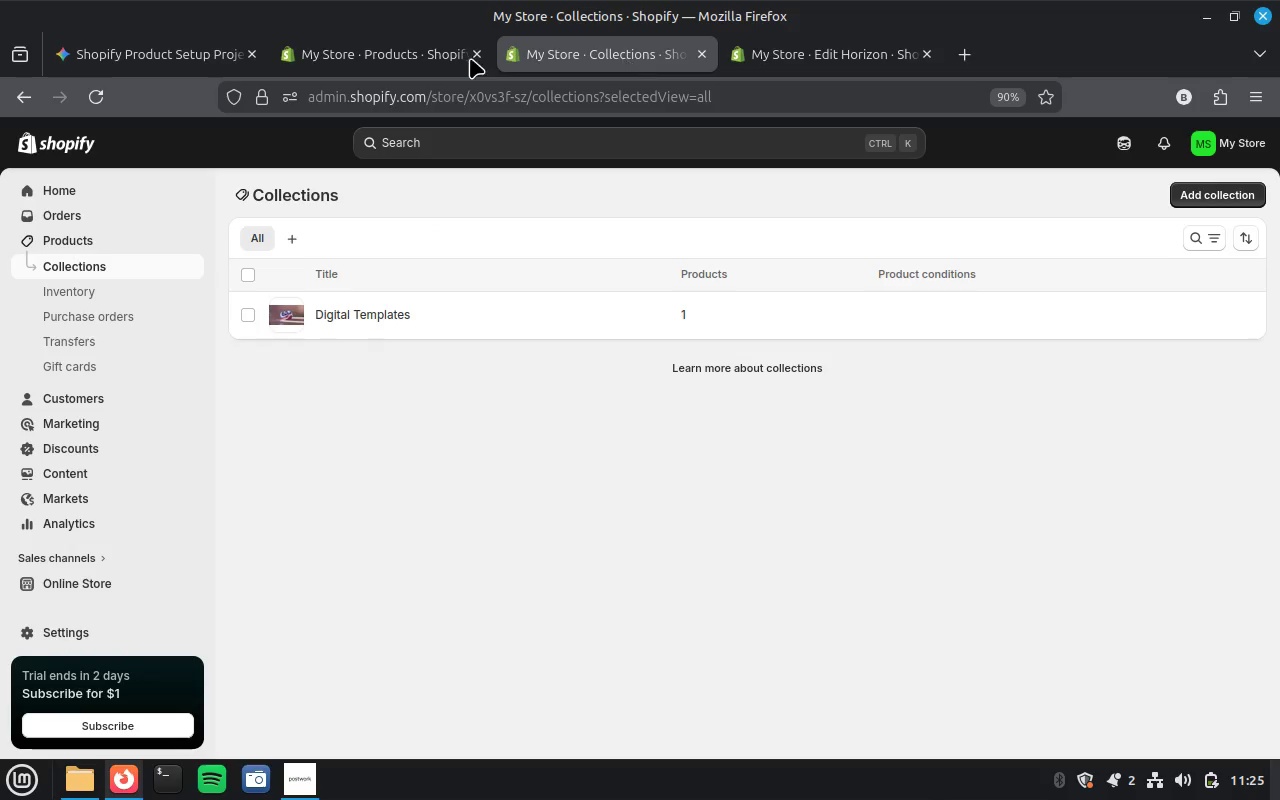 
left_click([404, 59])
 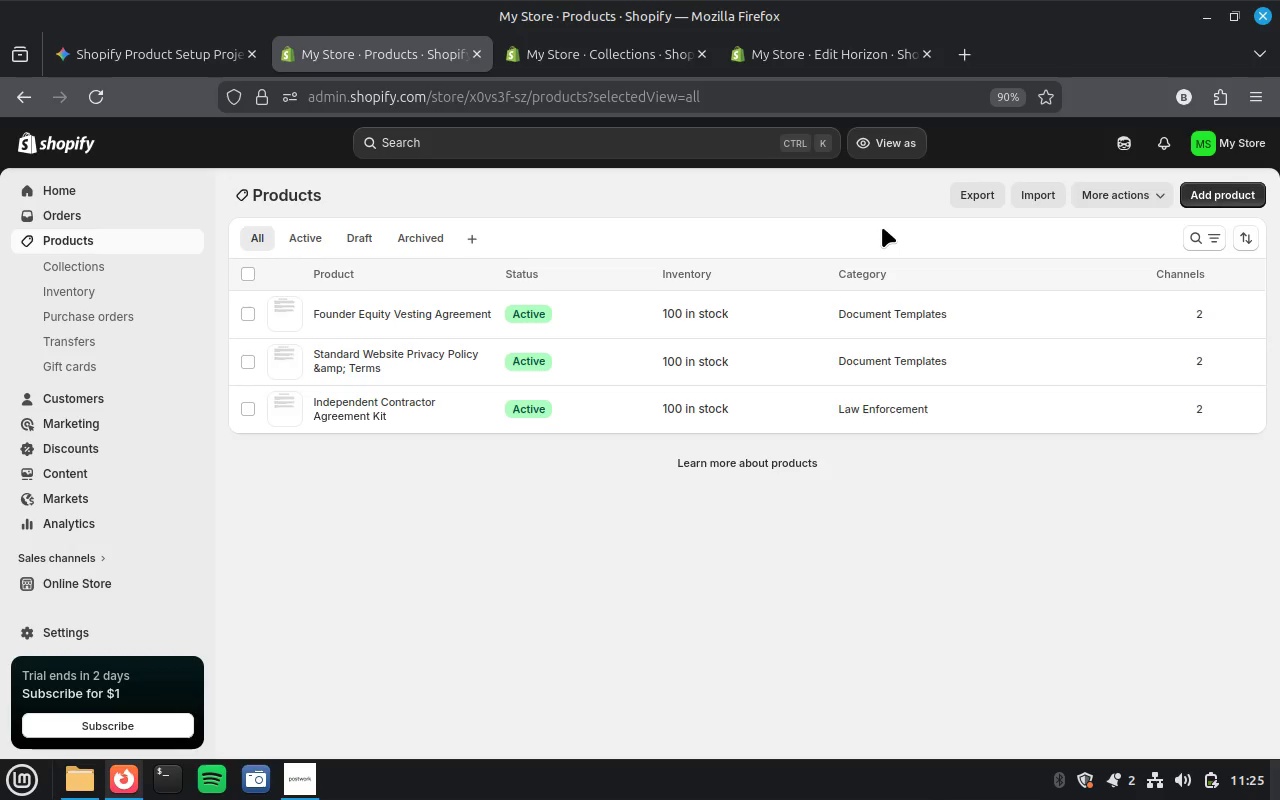 
wait(5.78)
 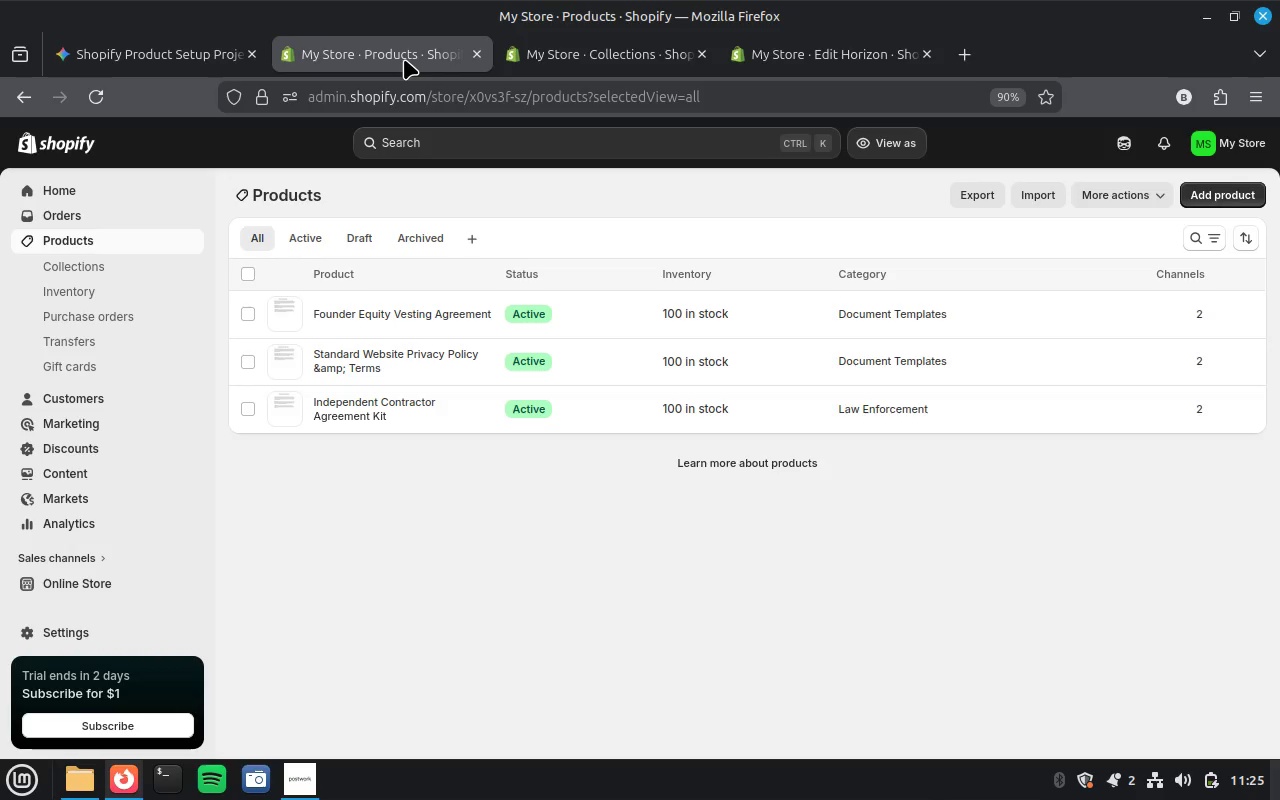 
left_click([997, 195])
 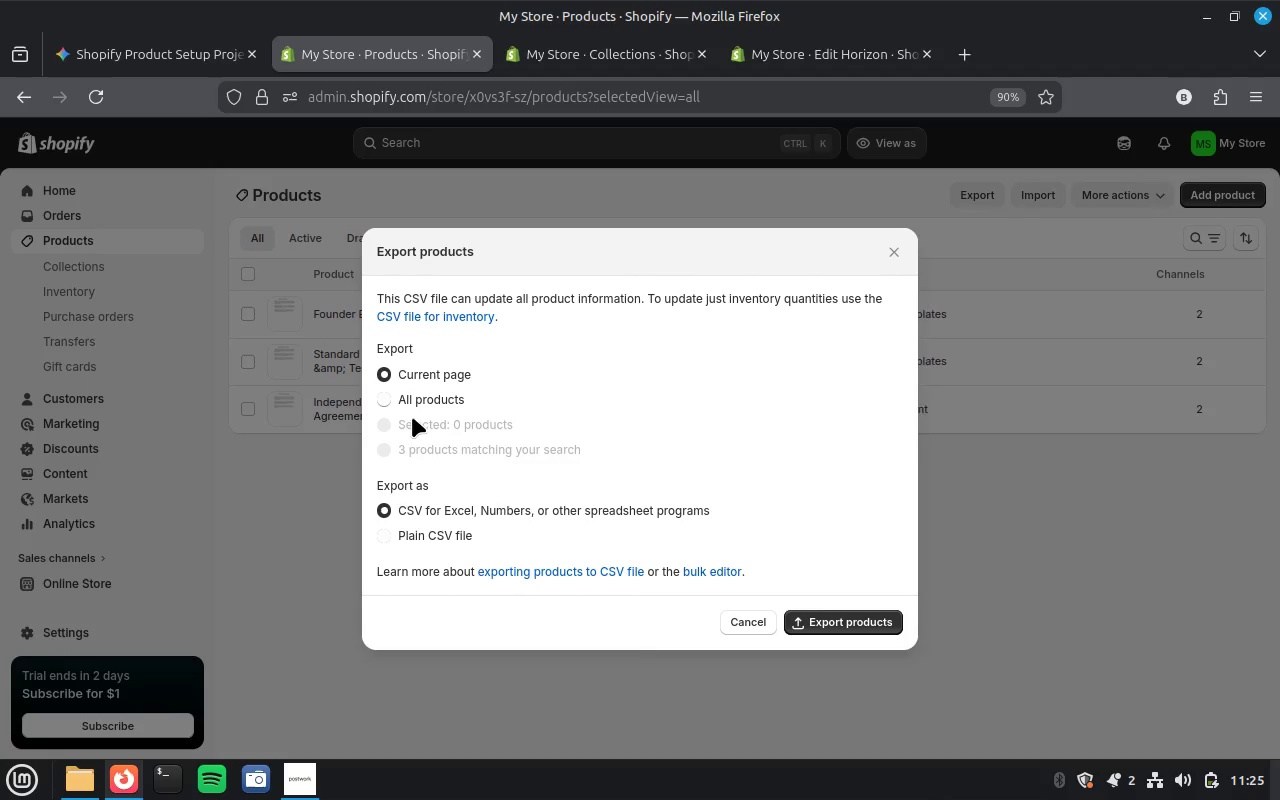 
wait(5.02)
 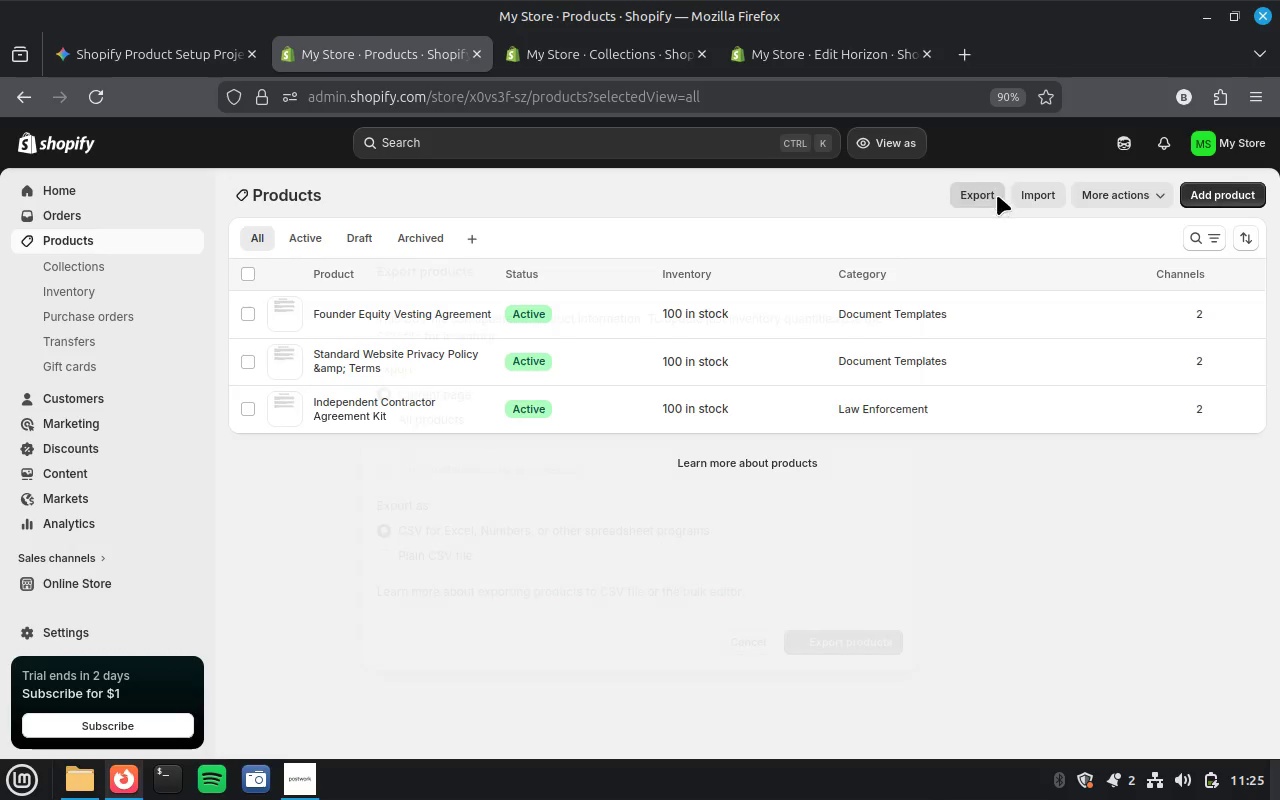 
left_click([450, 397])
 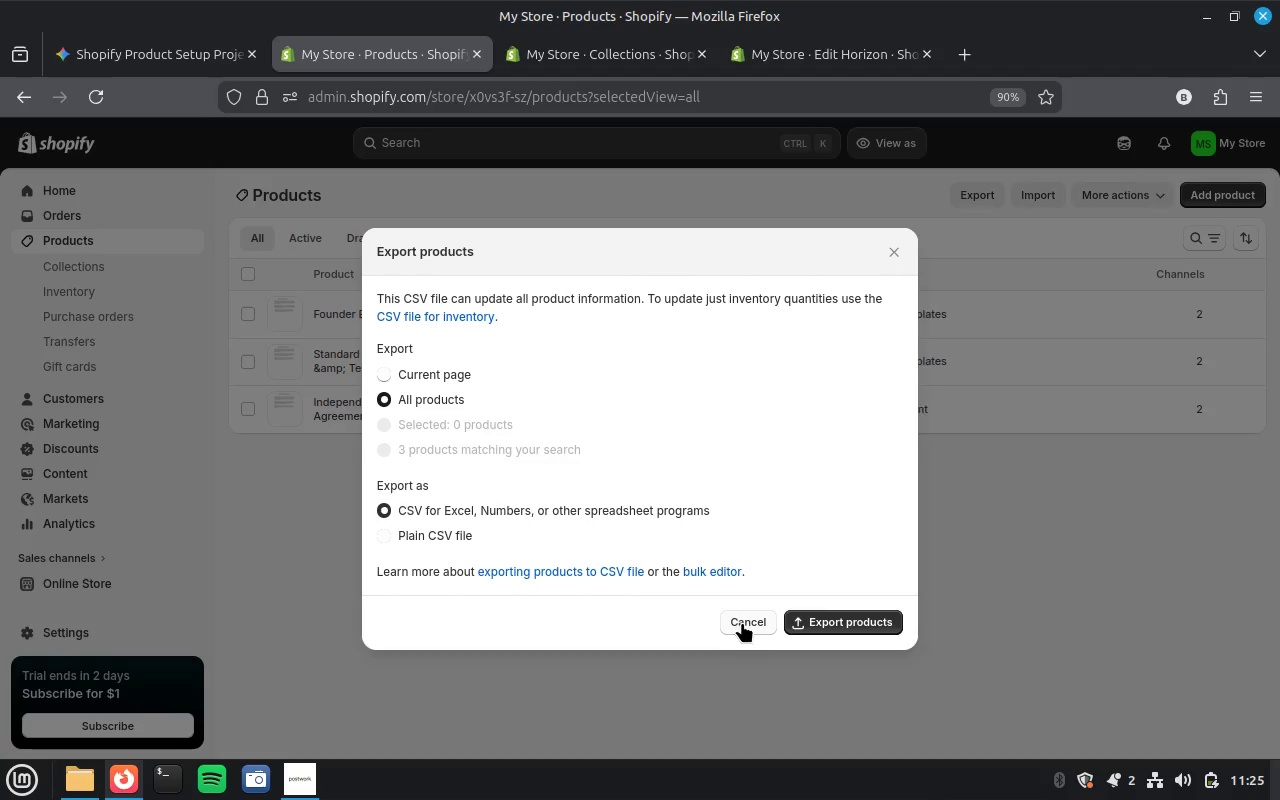 
left_click([745, 617])
 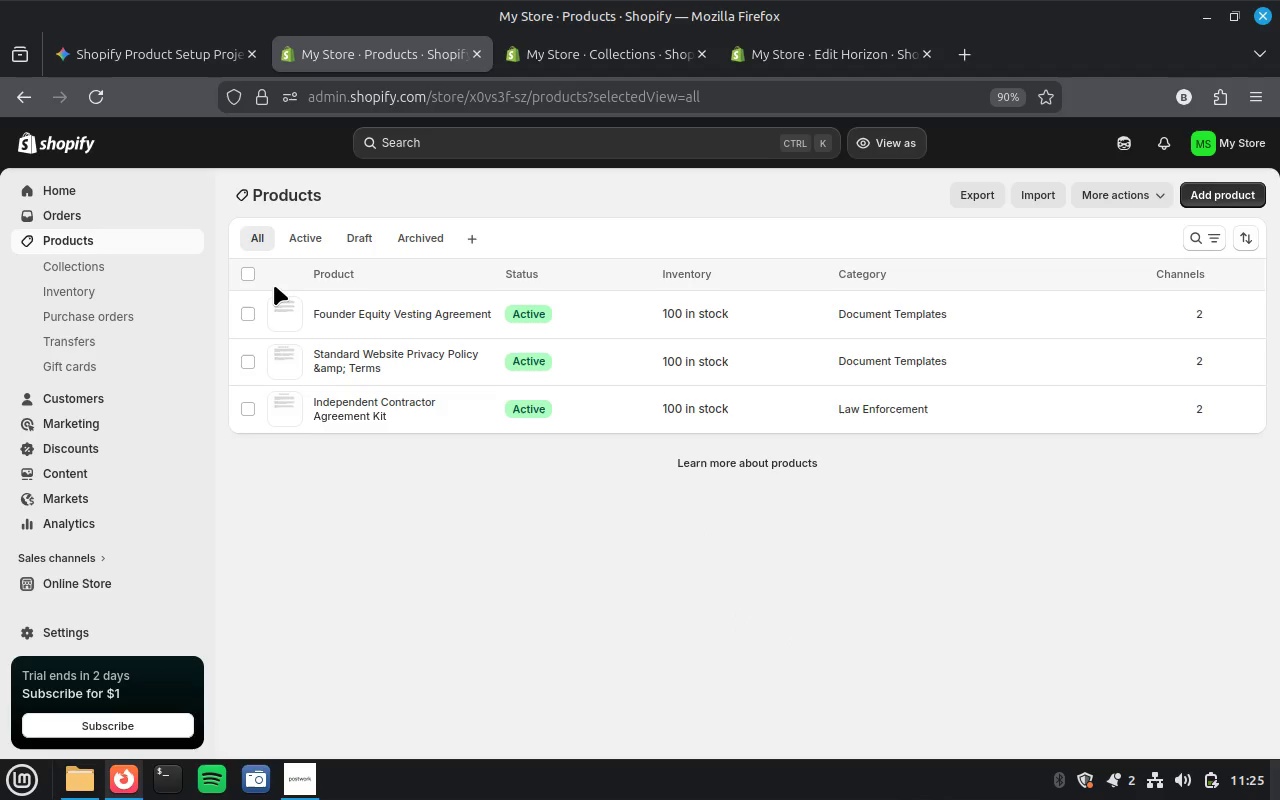 
left_click([246, 277])
 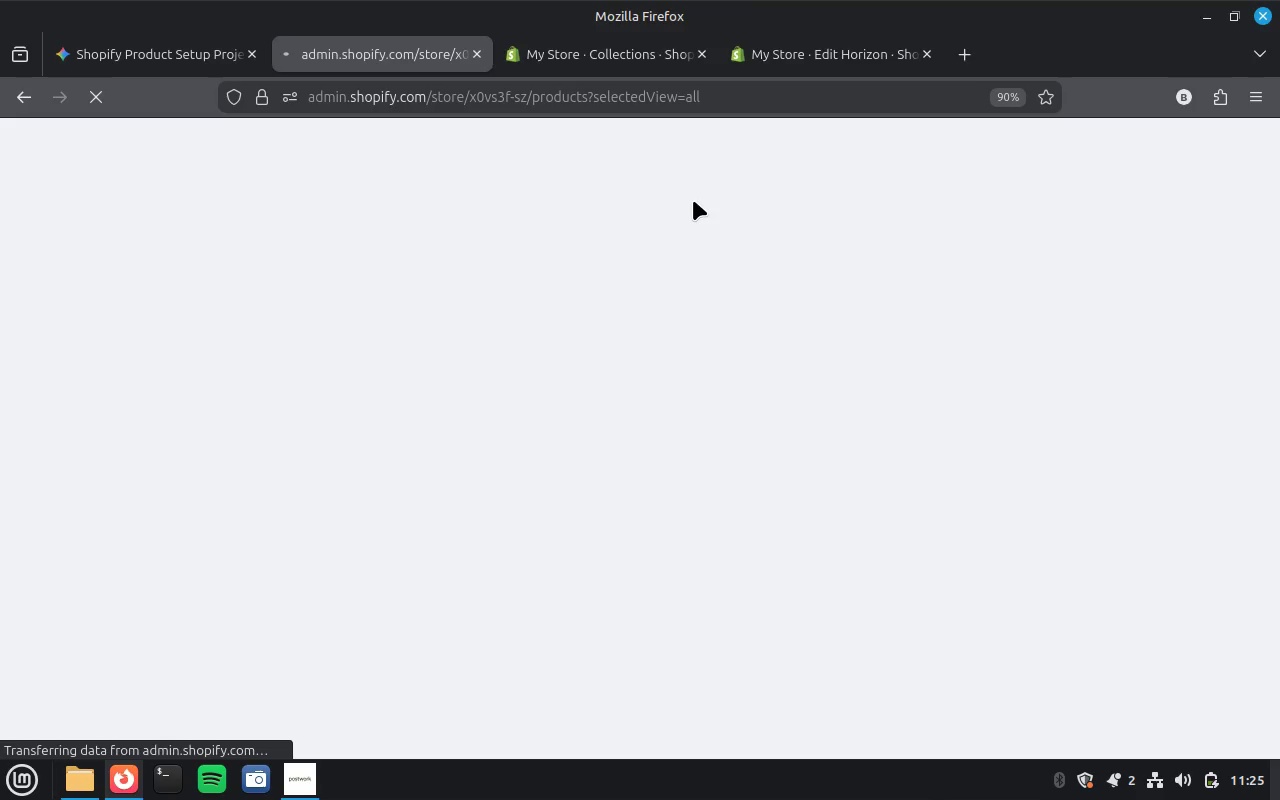 
wait(7.18)
 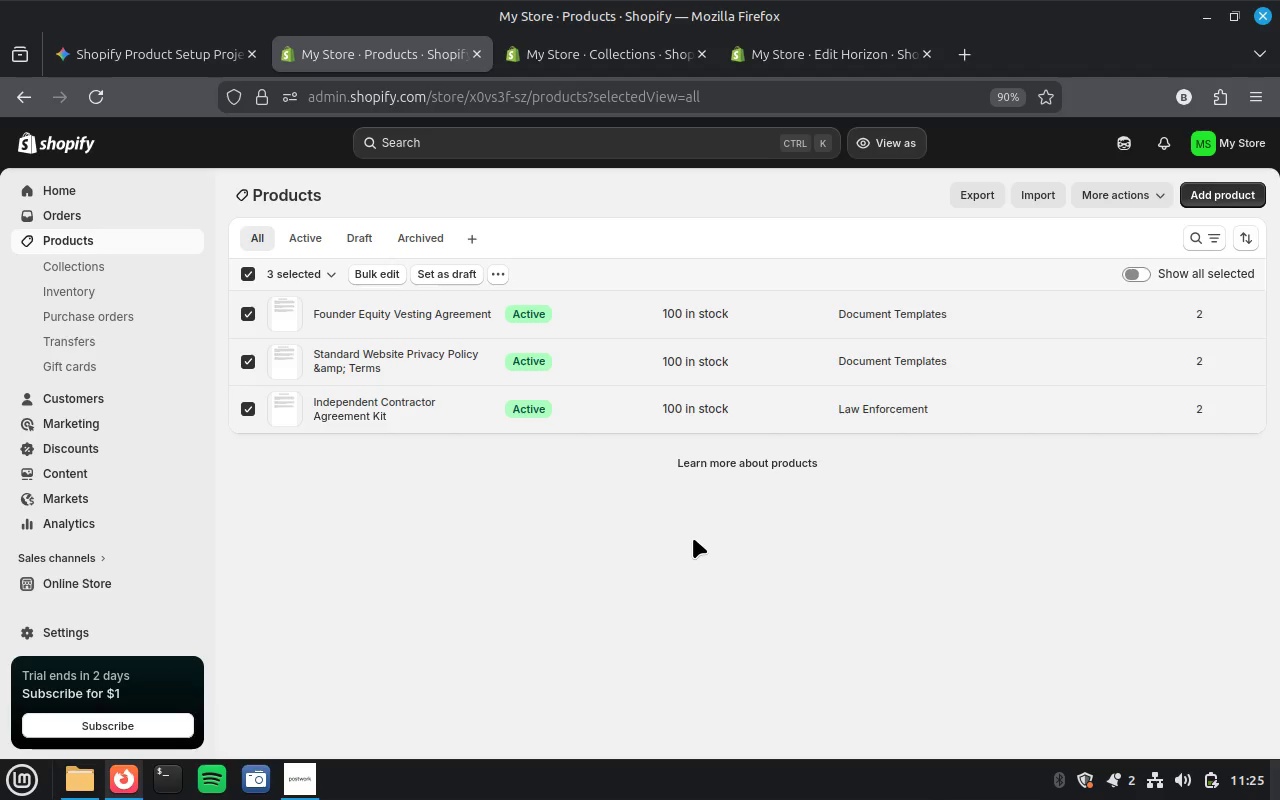 
left_click([854, 48])
 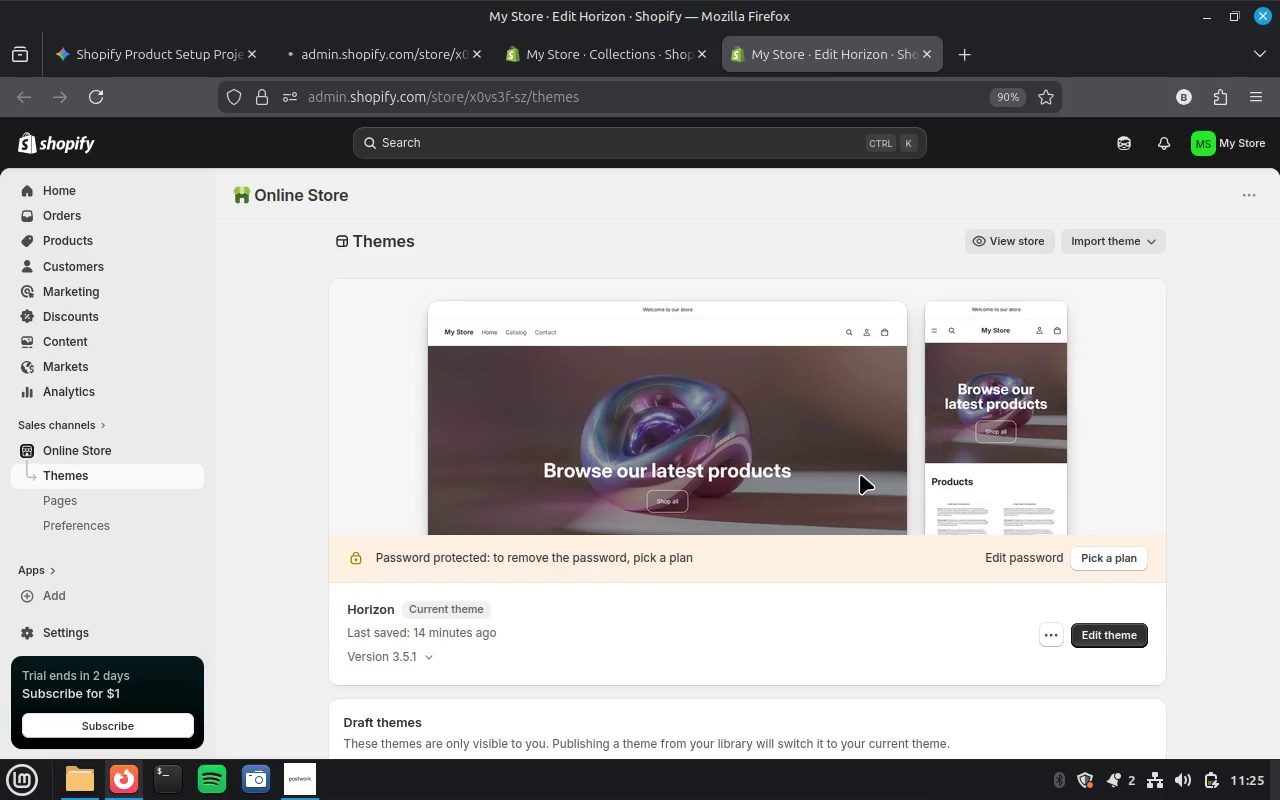 
scroll: coordinate [856, 485], scroll_direction: down, amount: 2.0
 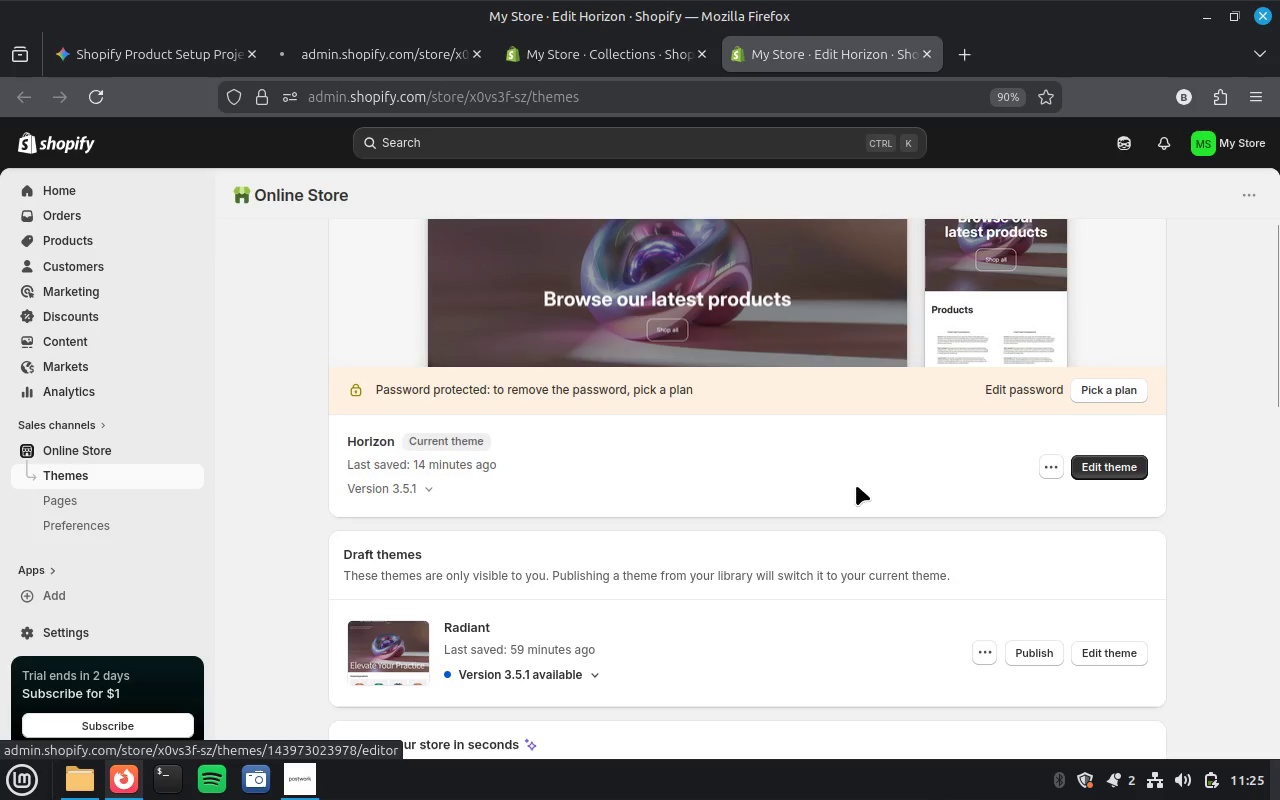 
scroll: coordinate [856, 485], scroll_direction: up, amount: 2.0
 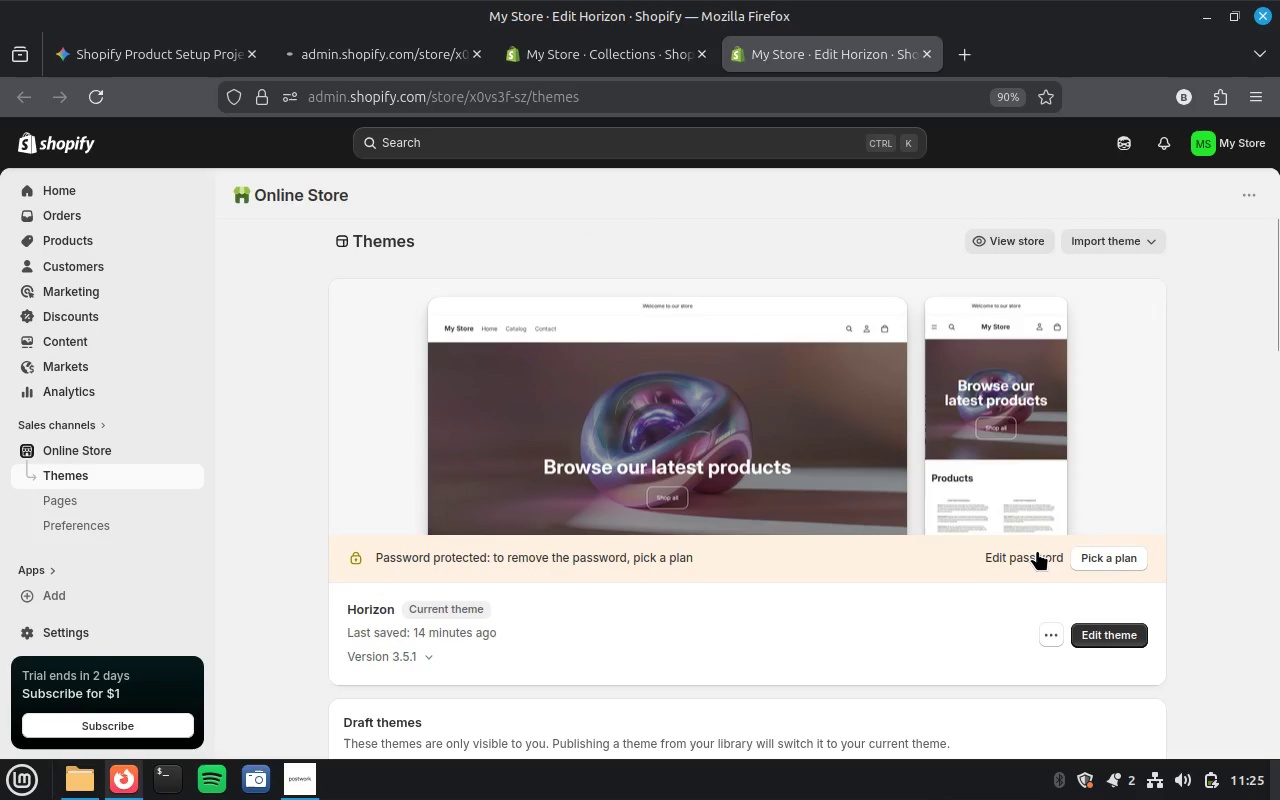 
left_click([1037, 550])
 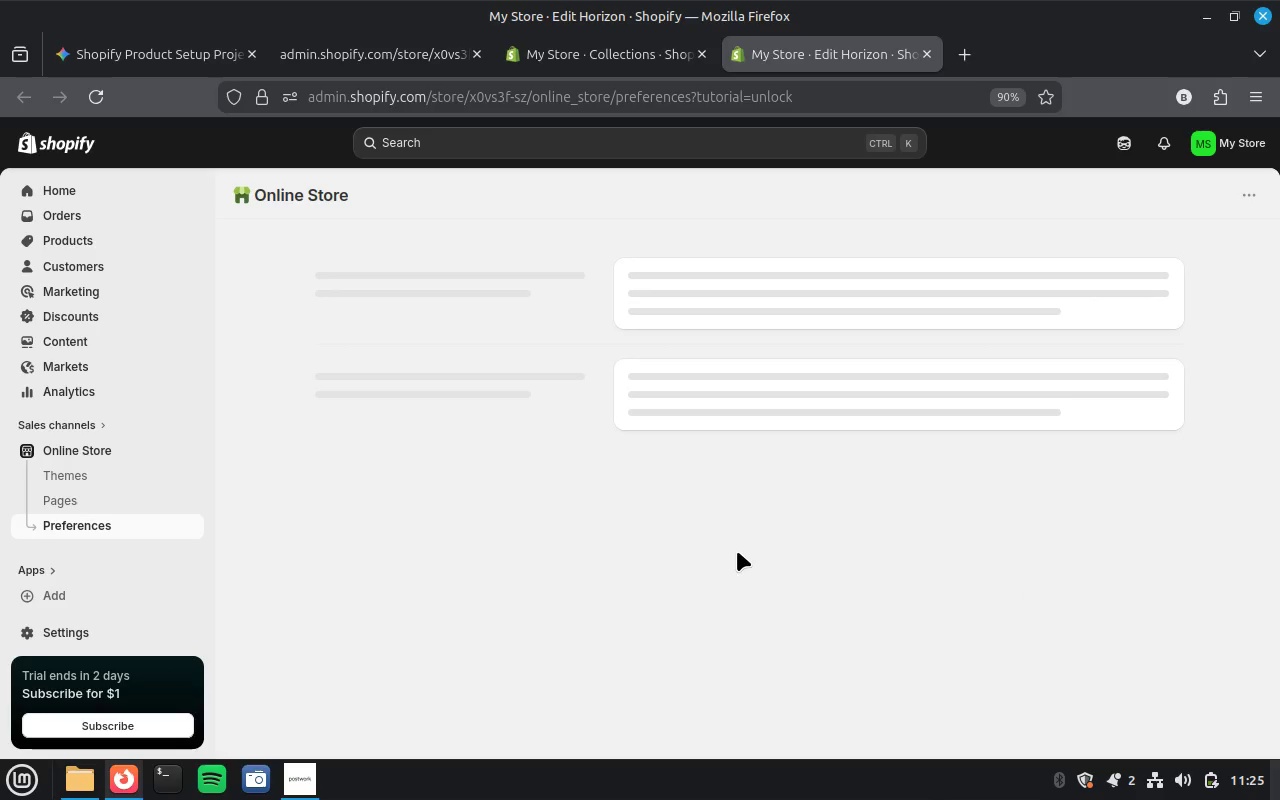 
wait(16.17)
 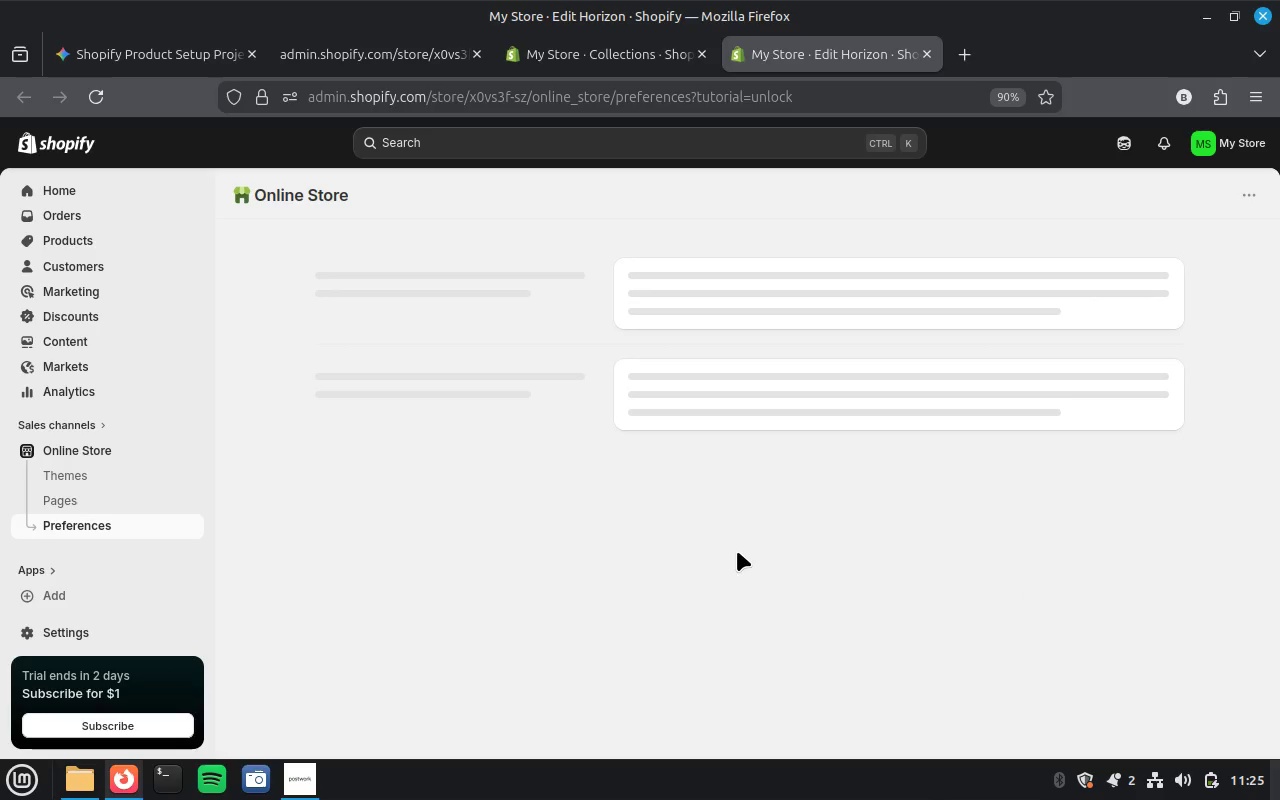 
left_click_drag(start_coordinate=[444, 371], to_coordinate=[330, 368])
 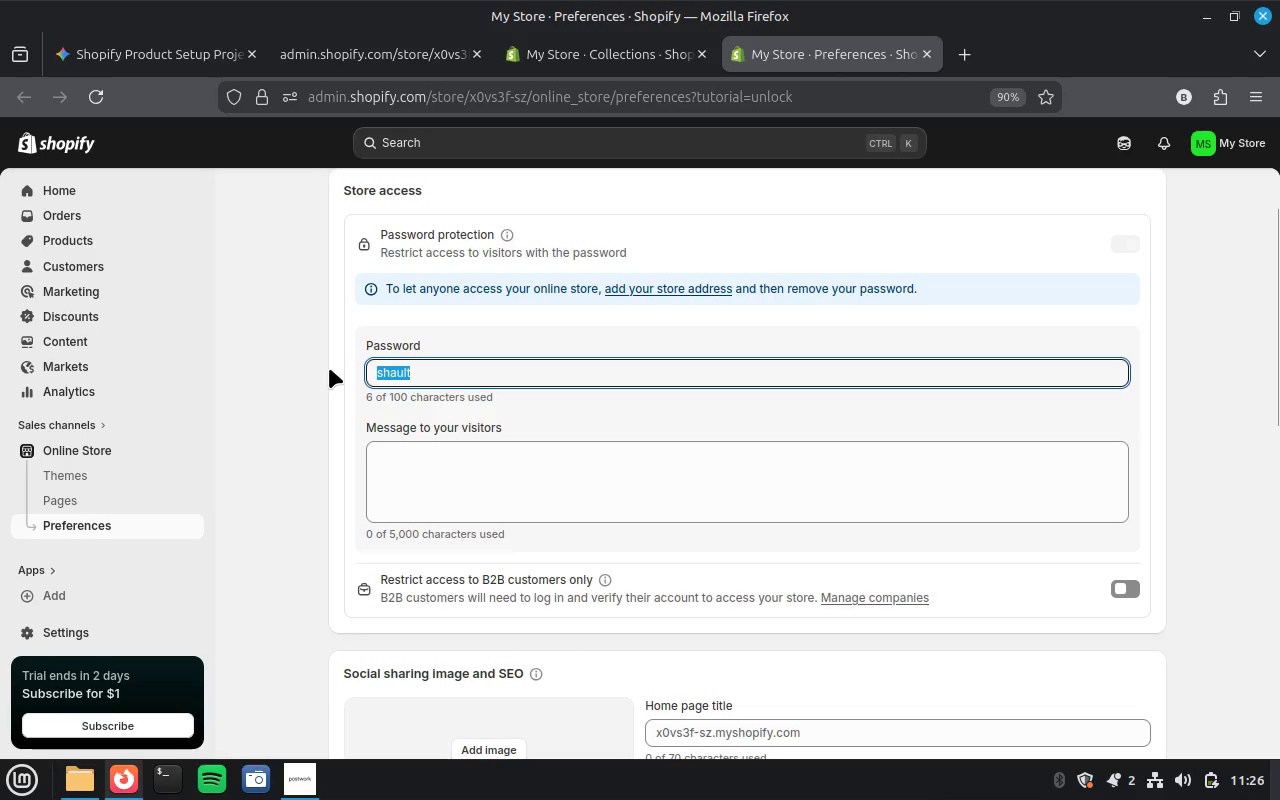 
wait(5.76)
 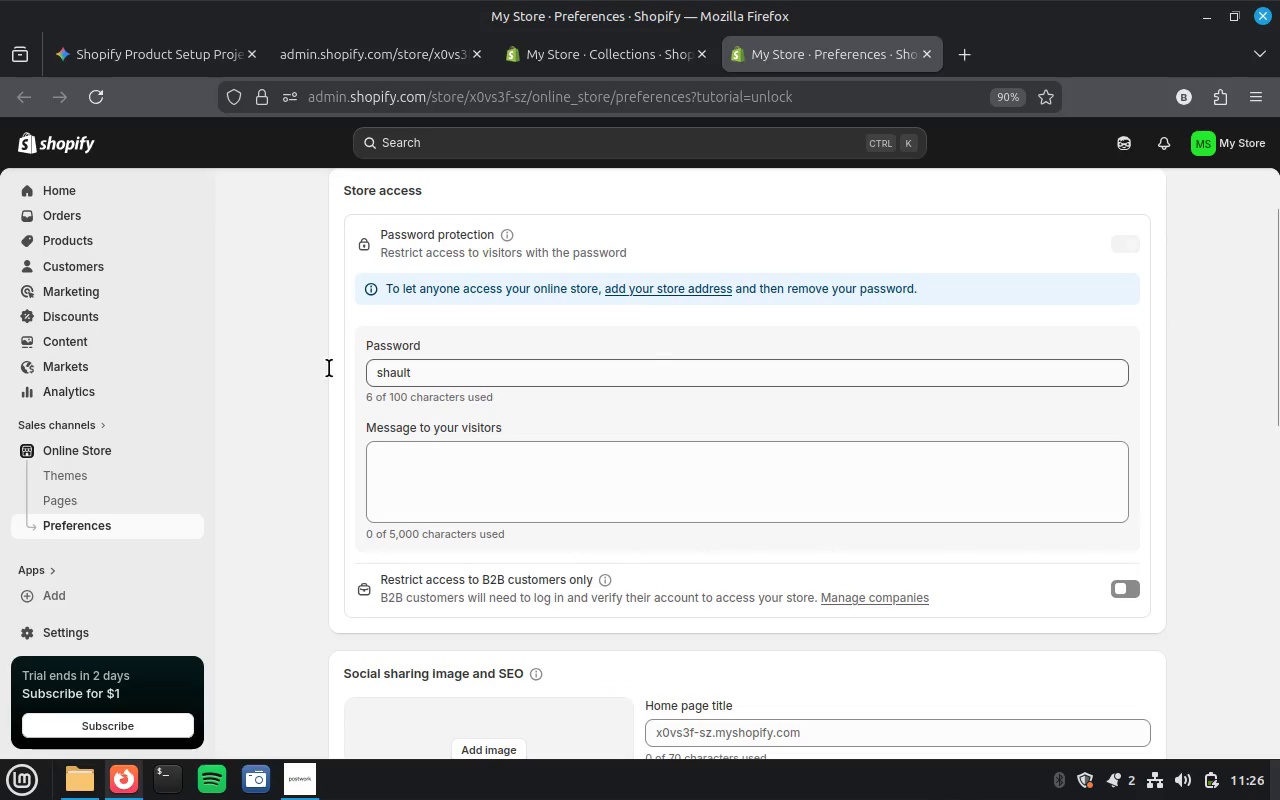 
type(jolly123)
 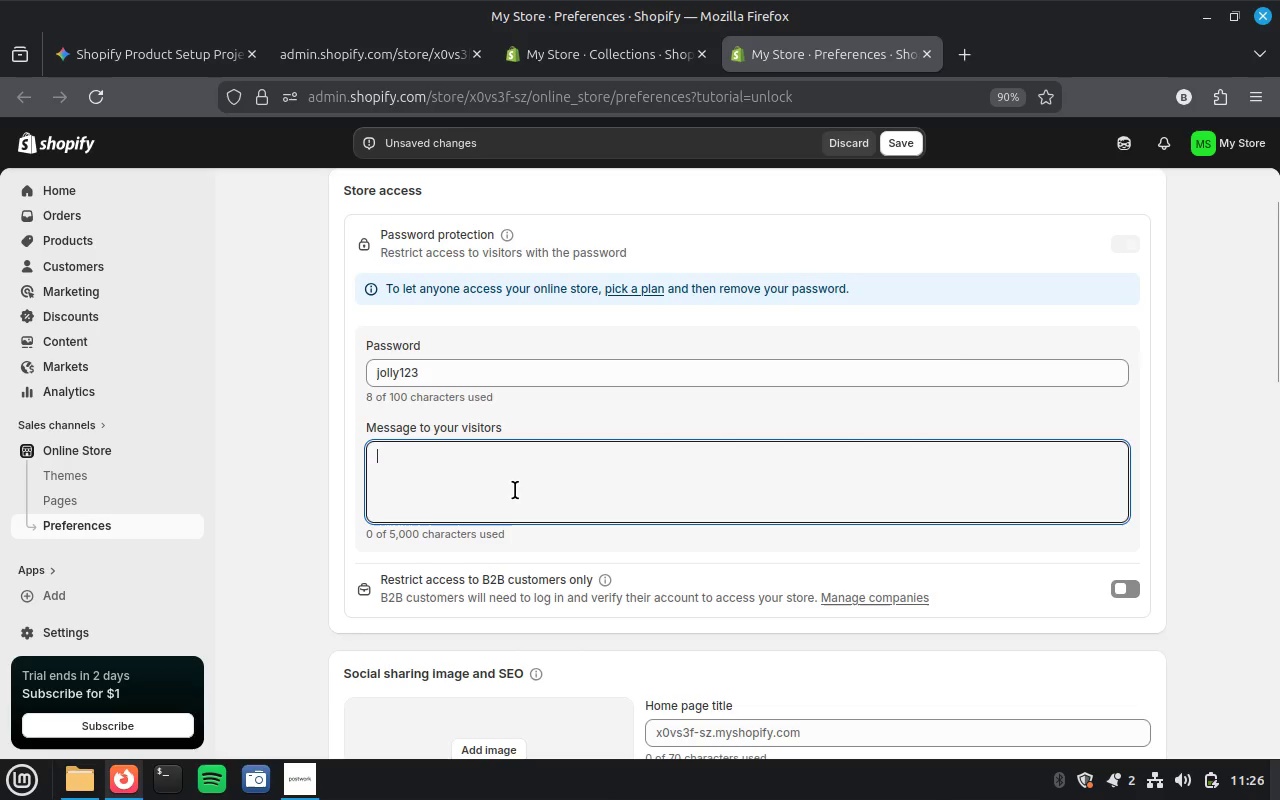 
type(Please enter v)
key(Backspace)
type(the password)
 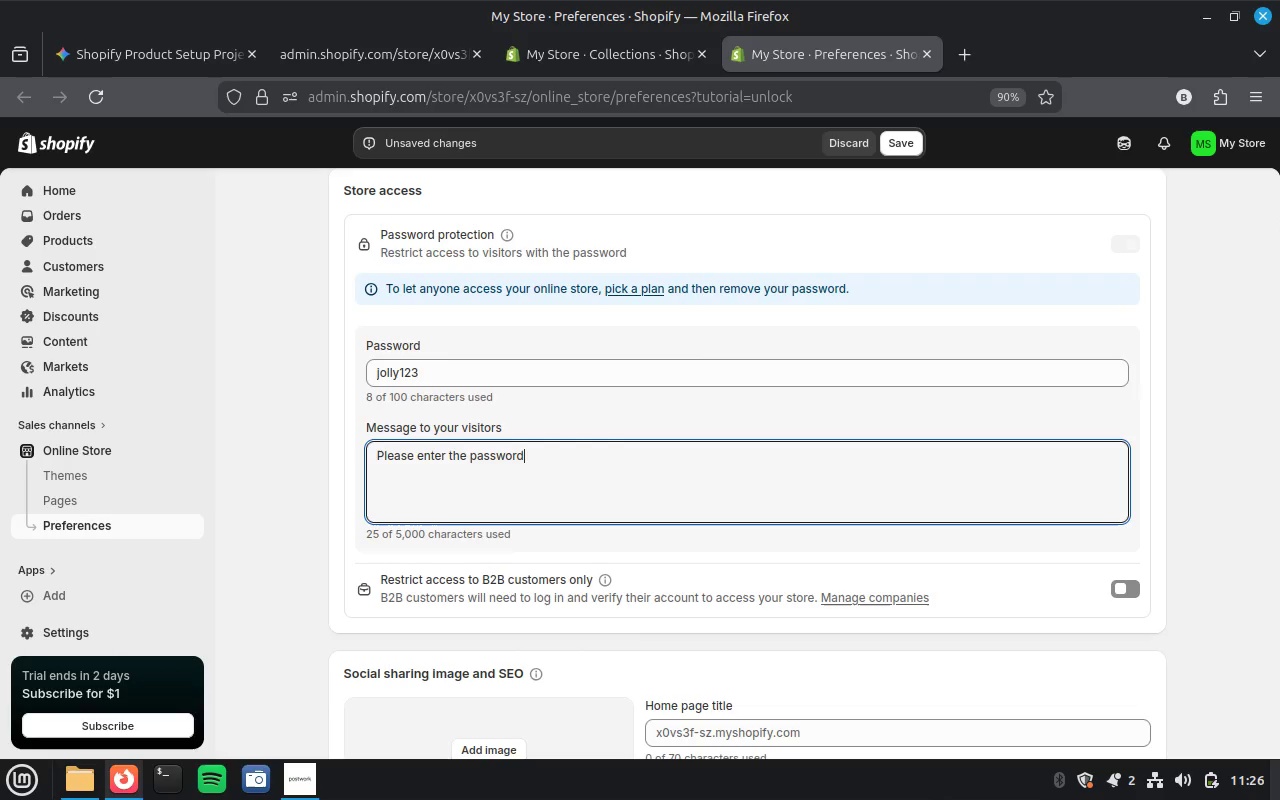 
key(Enter)
 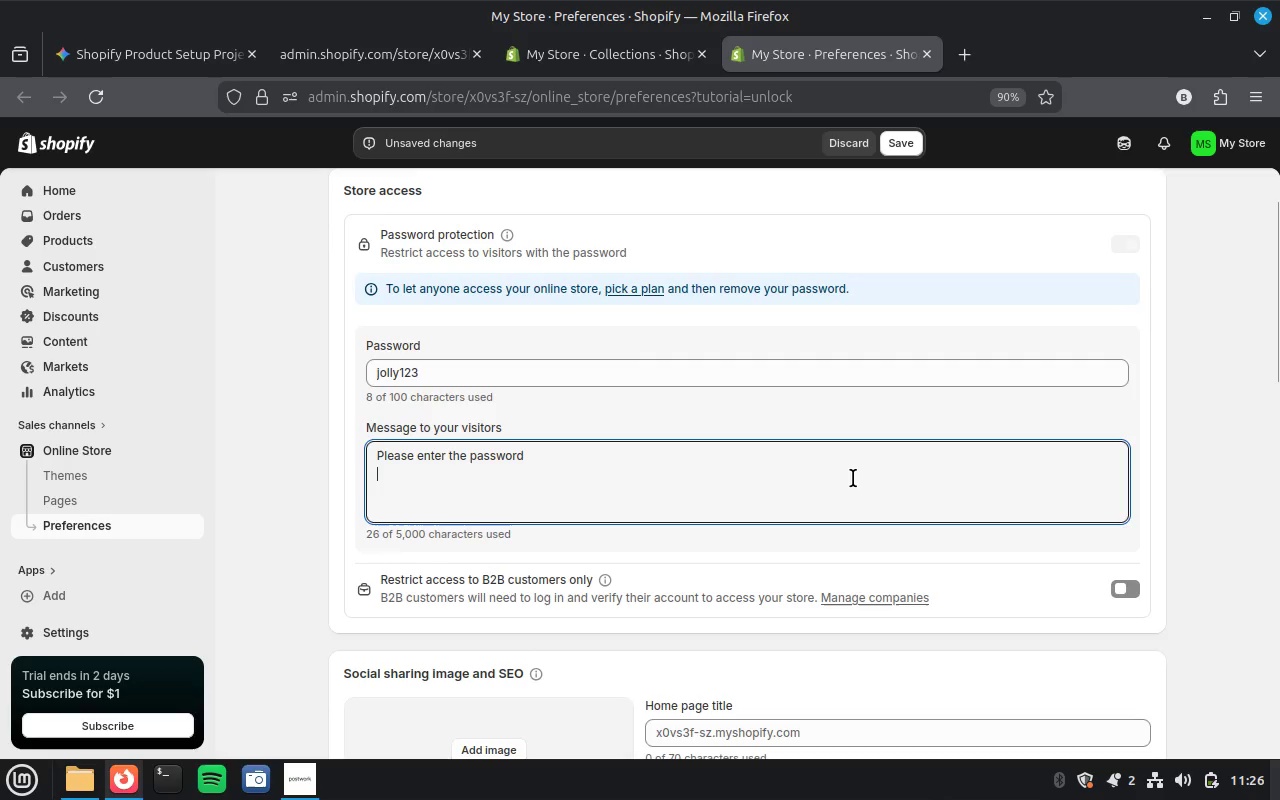 
scroll: coordinate [853, 480], scroll_direction: down, amount: 5.0
 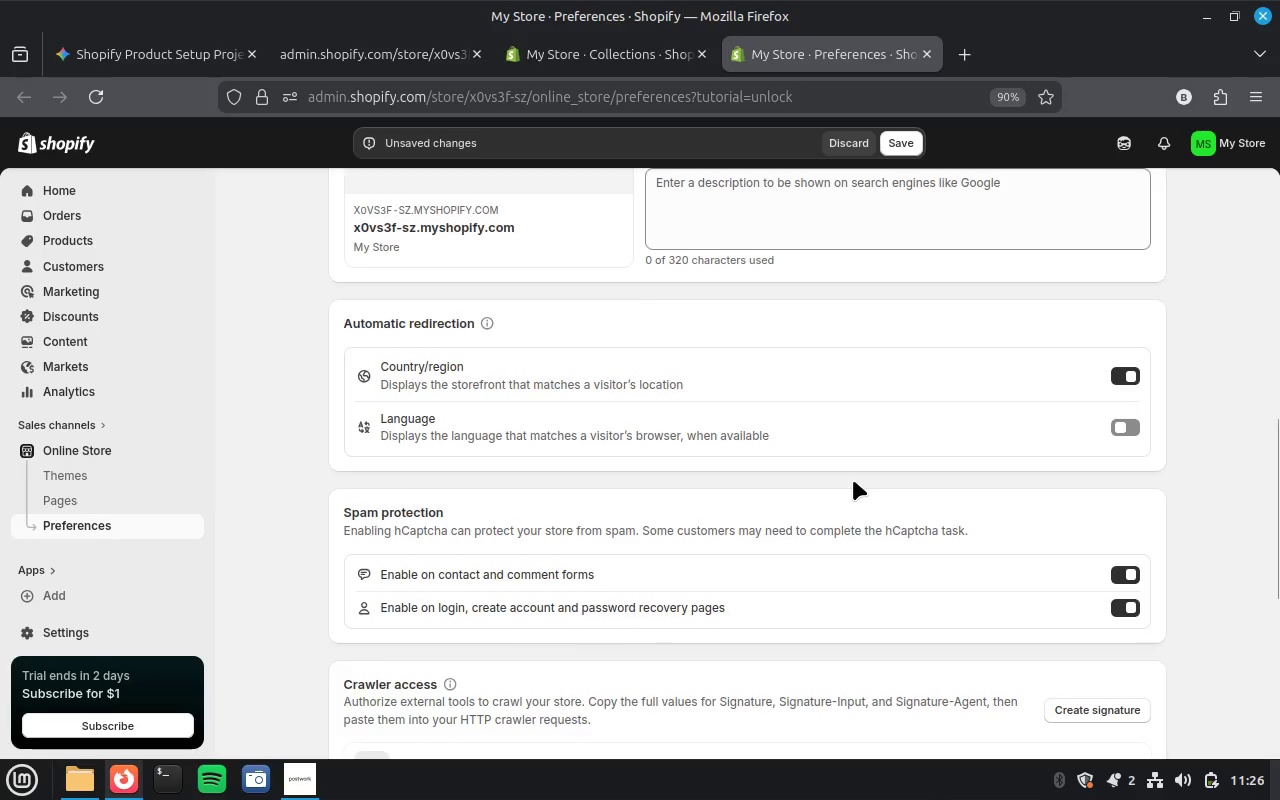 
scroll: coordinate [853, 480], scroll_direction: up, amount: 2.0
 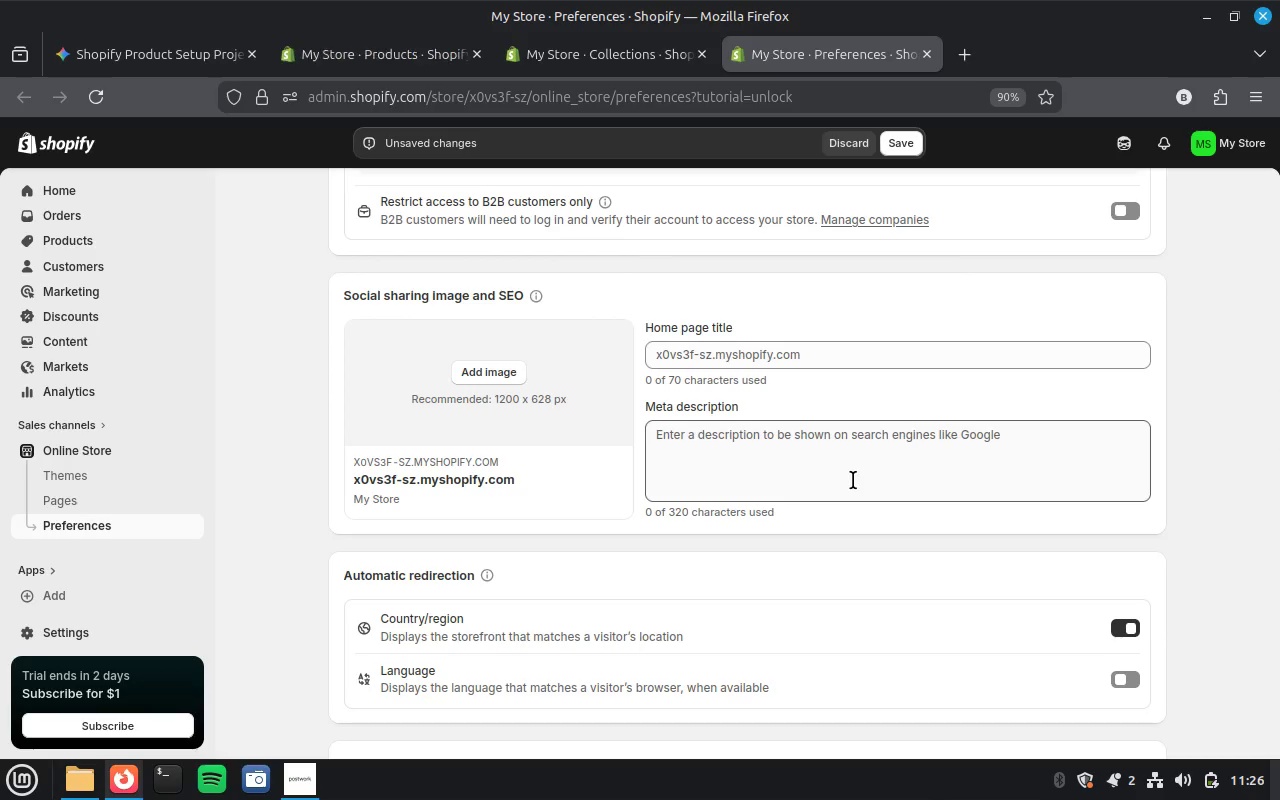 
wait(6.44)
 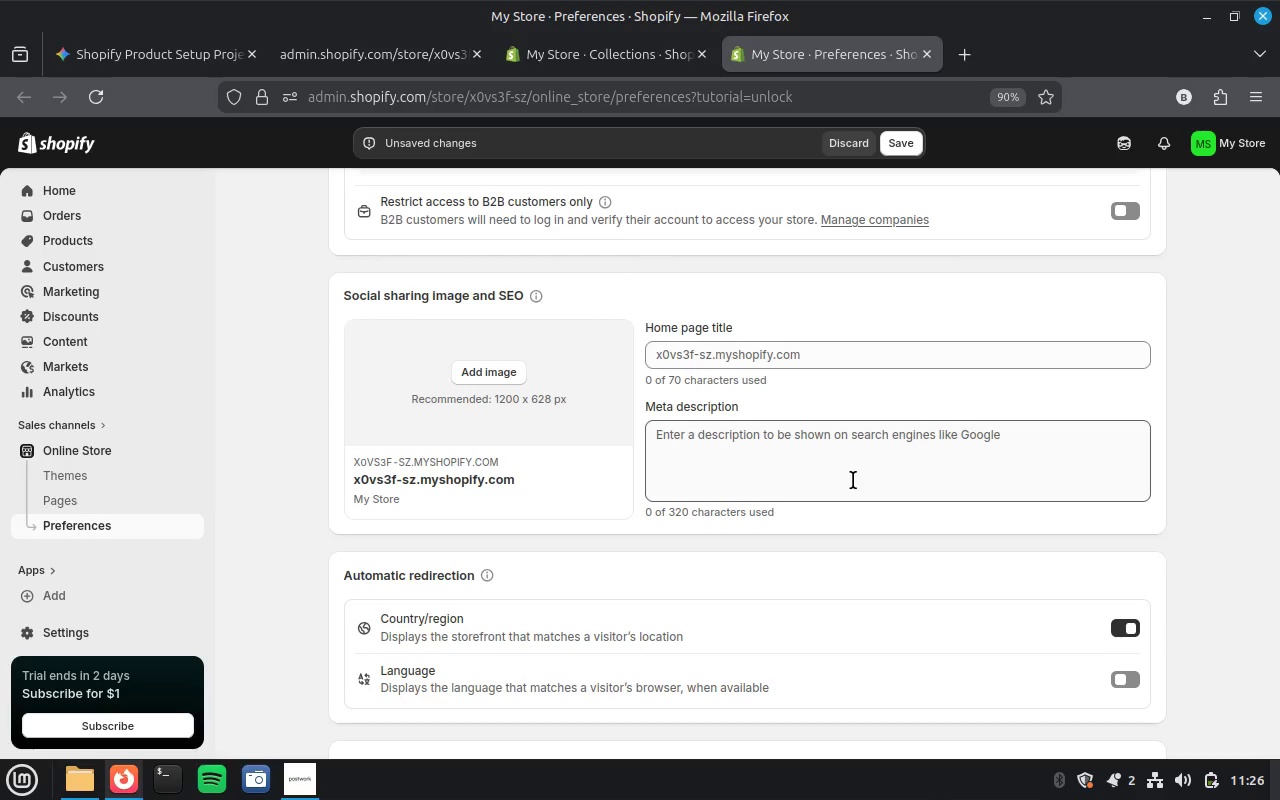 
left_click([484, 372])
 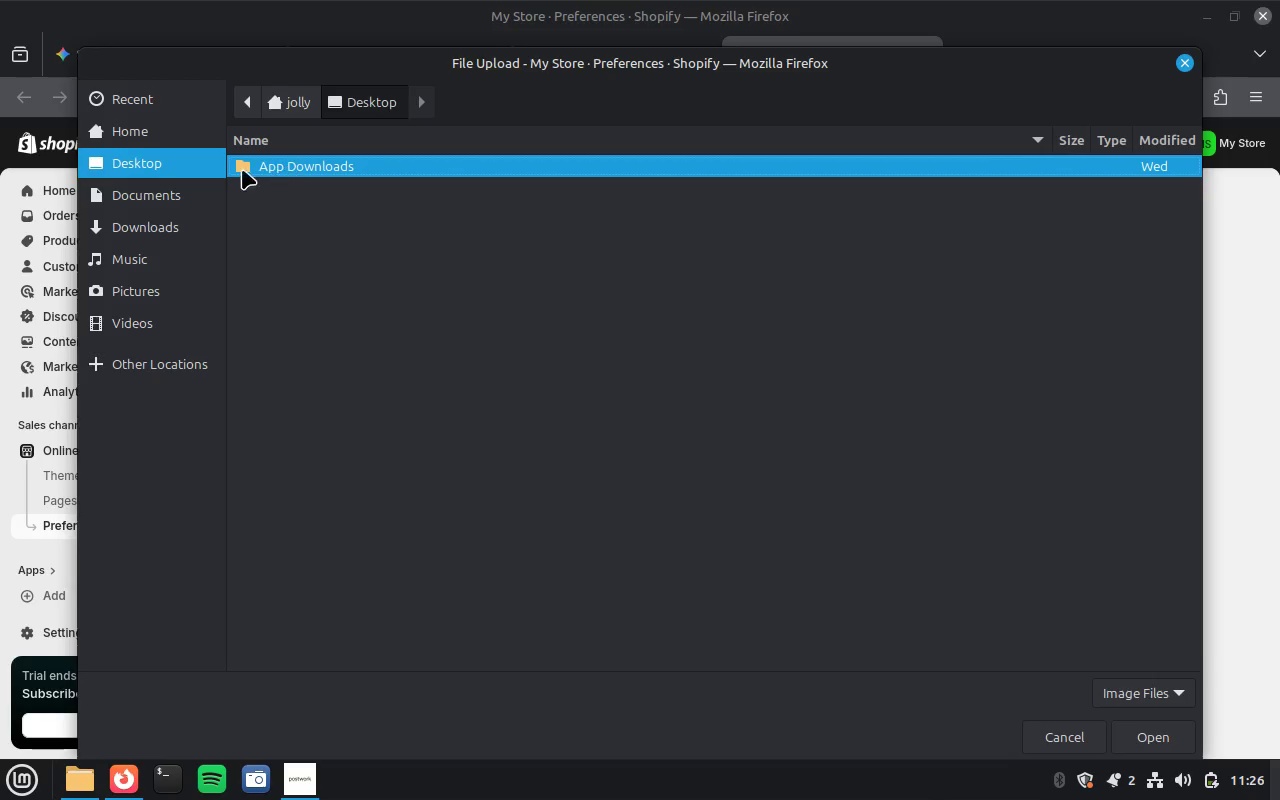 
wait(5.16)
 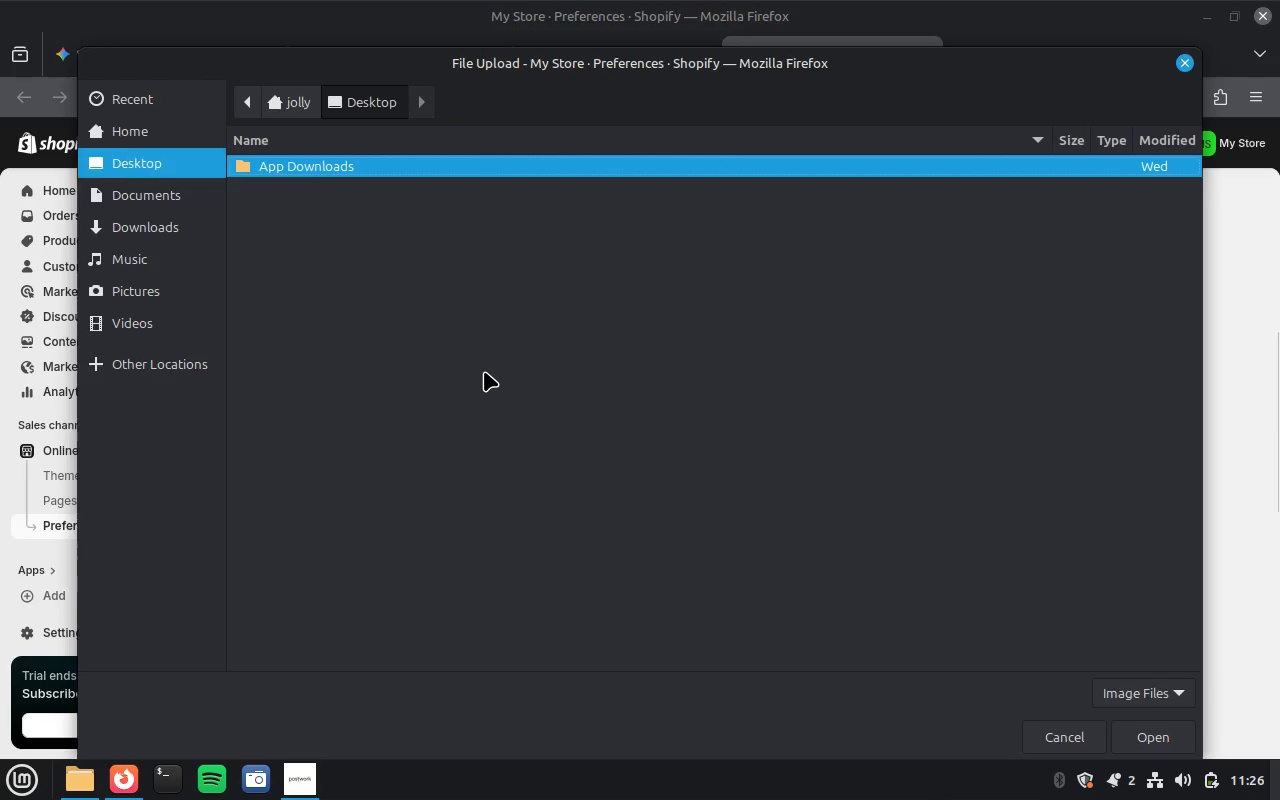 
left_click([148, 219])
 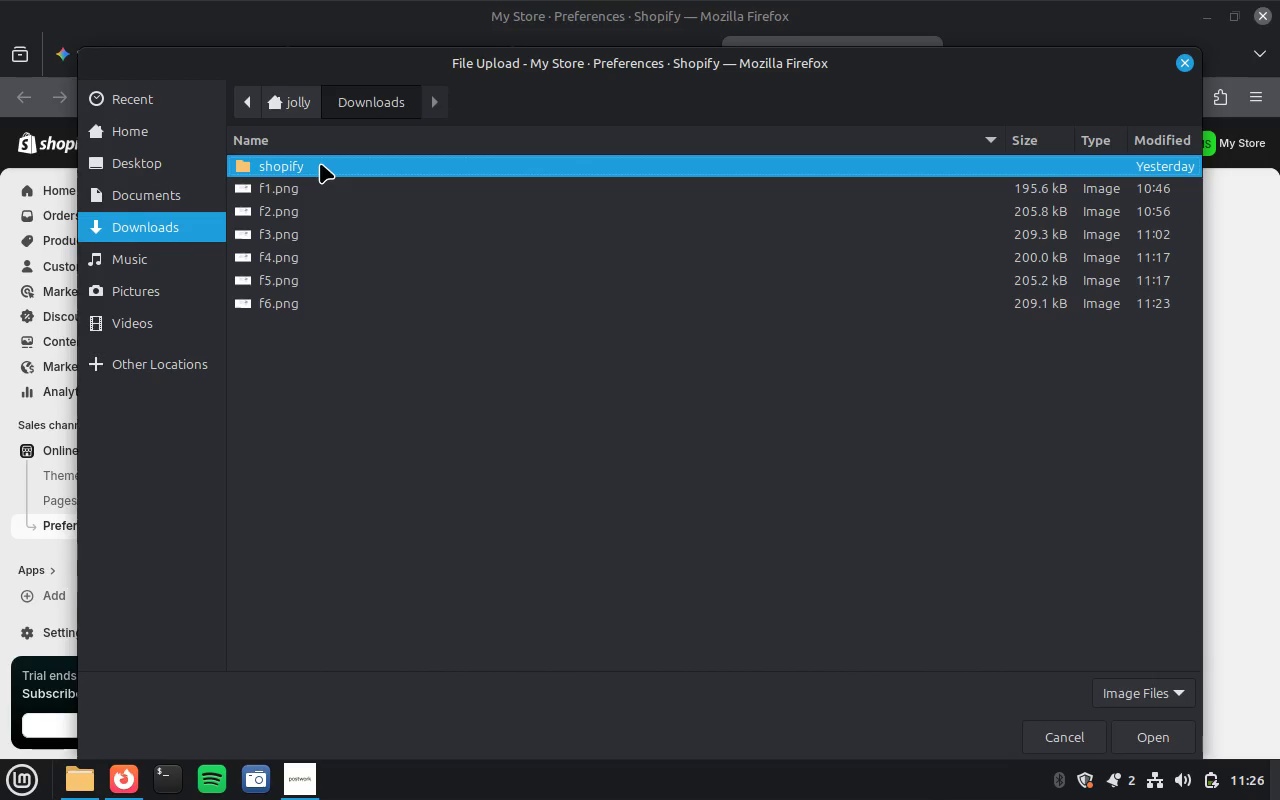 
double_click([320, 163])
 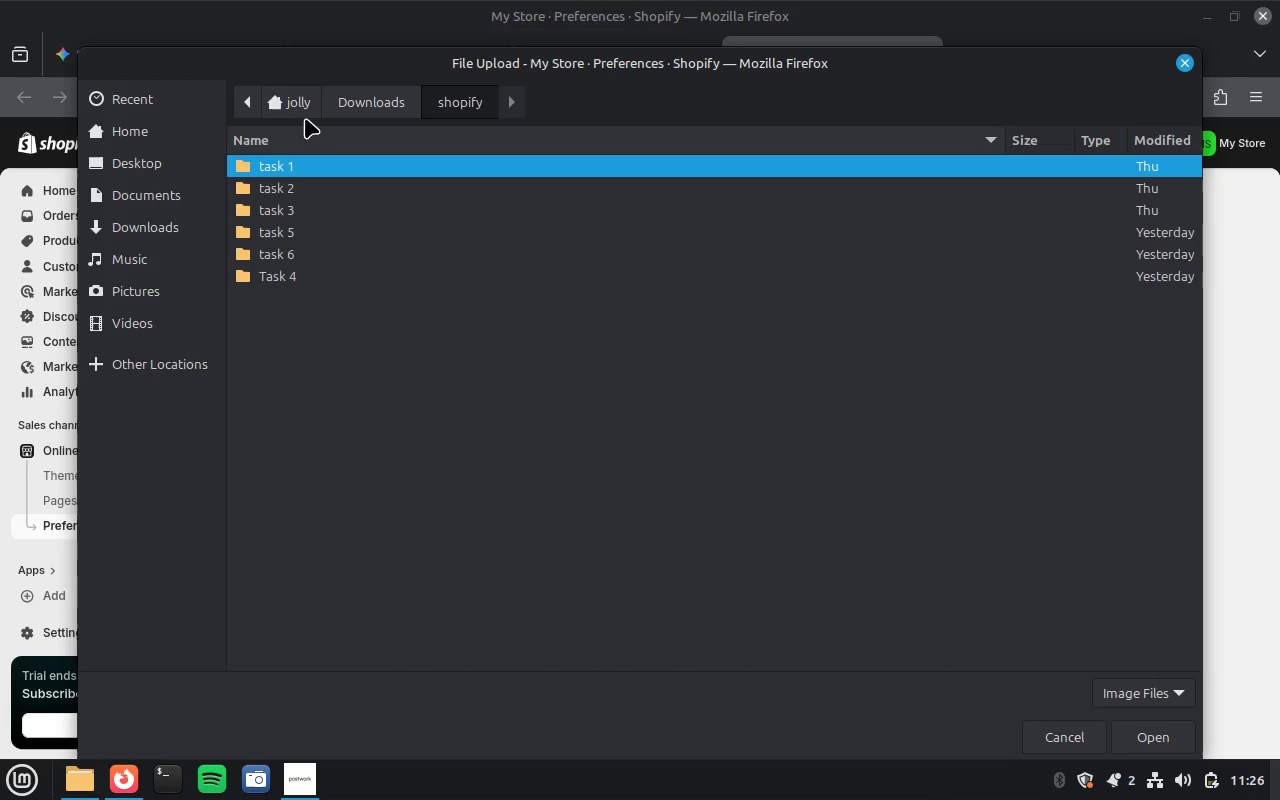 
left_click([241, 103])
 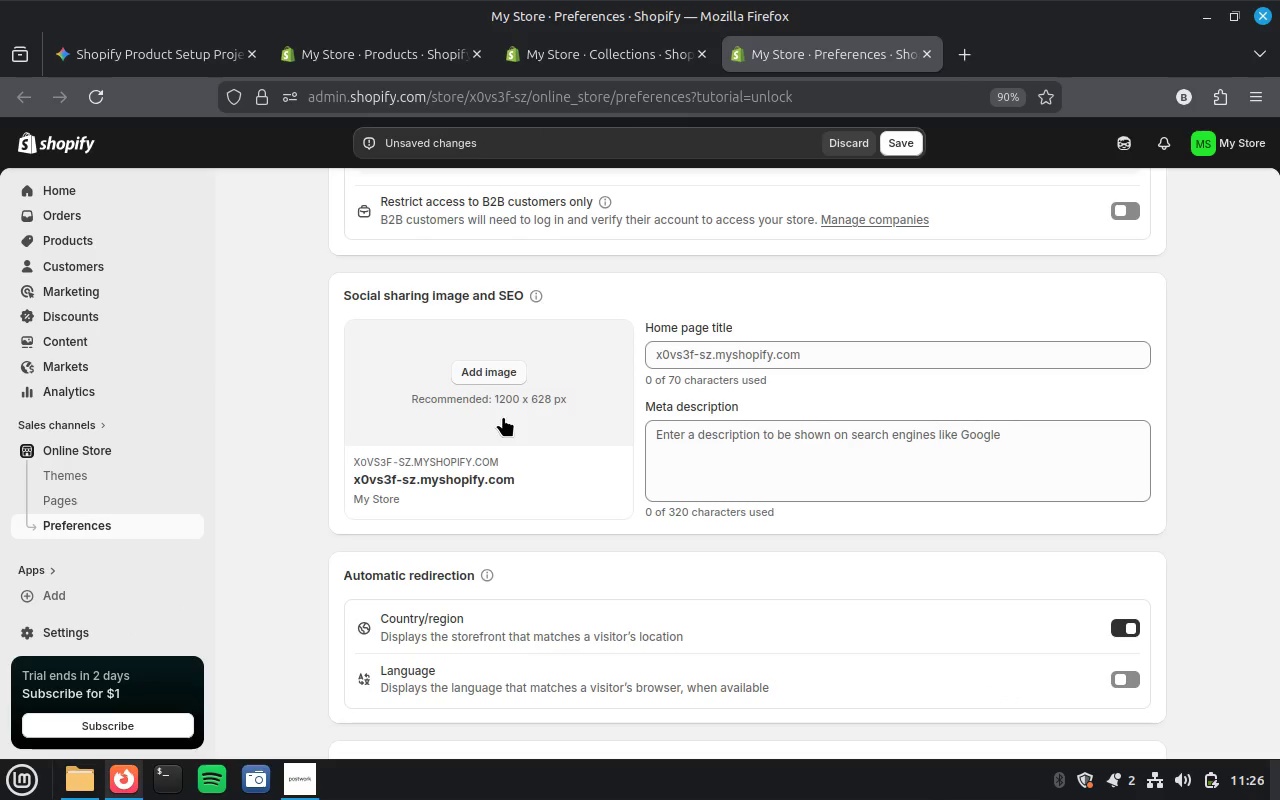 
left_click([472, 417])
 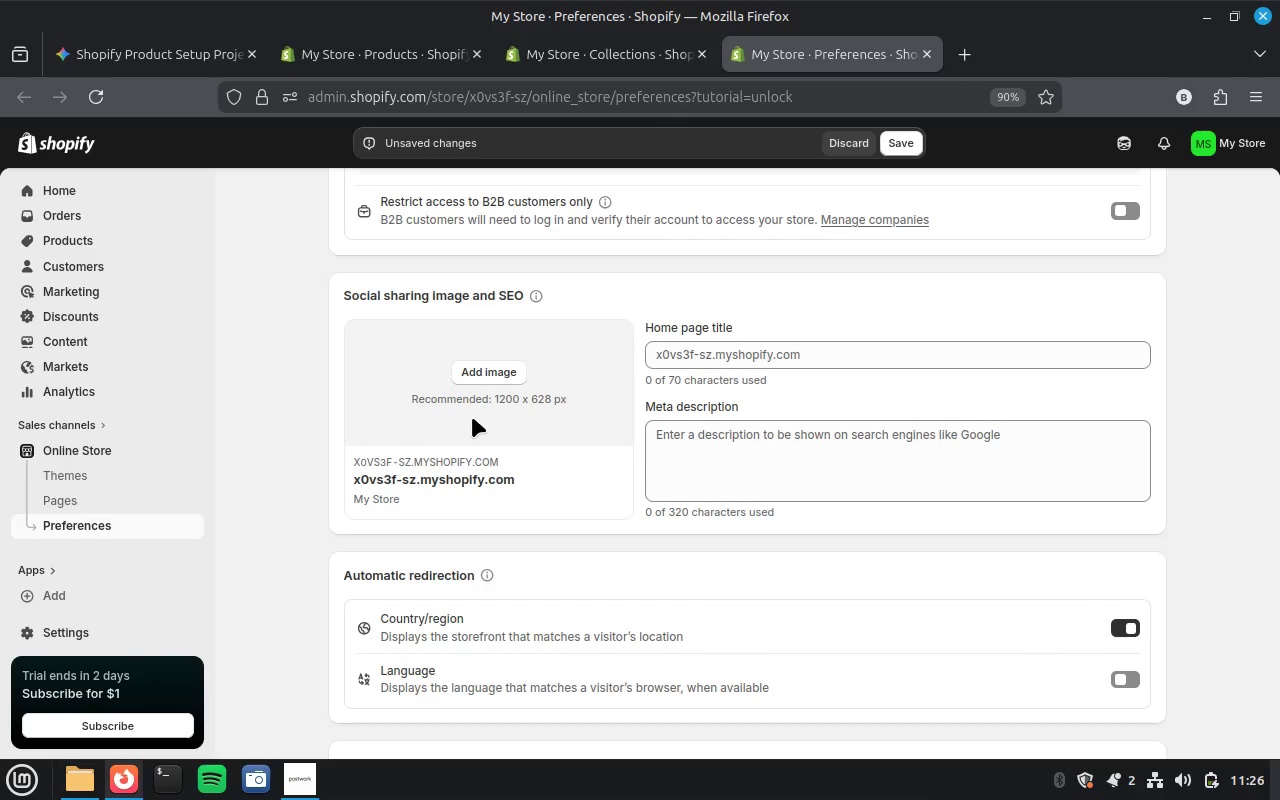 
left_click([478, 409])
 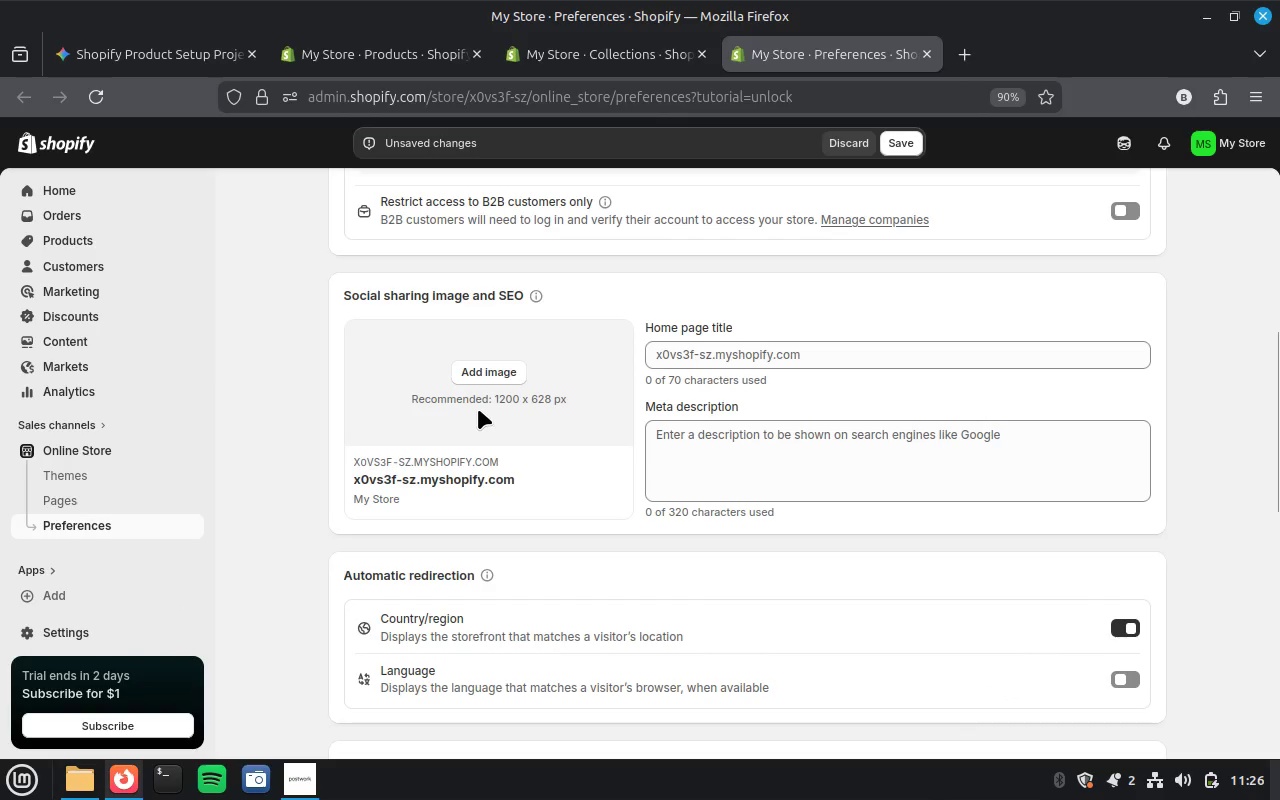 
double_click([478, 409])
 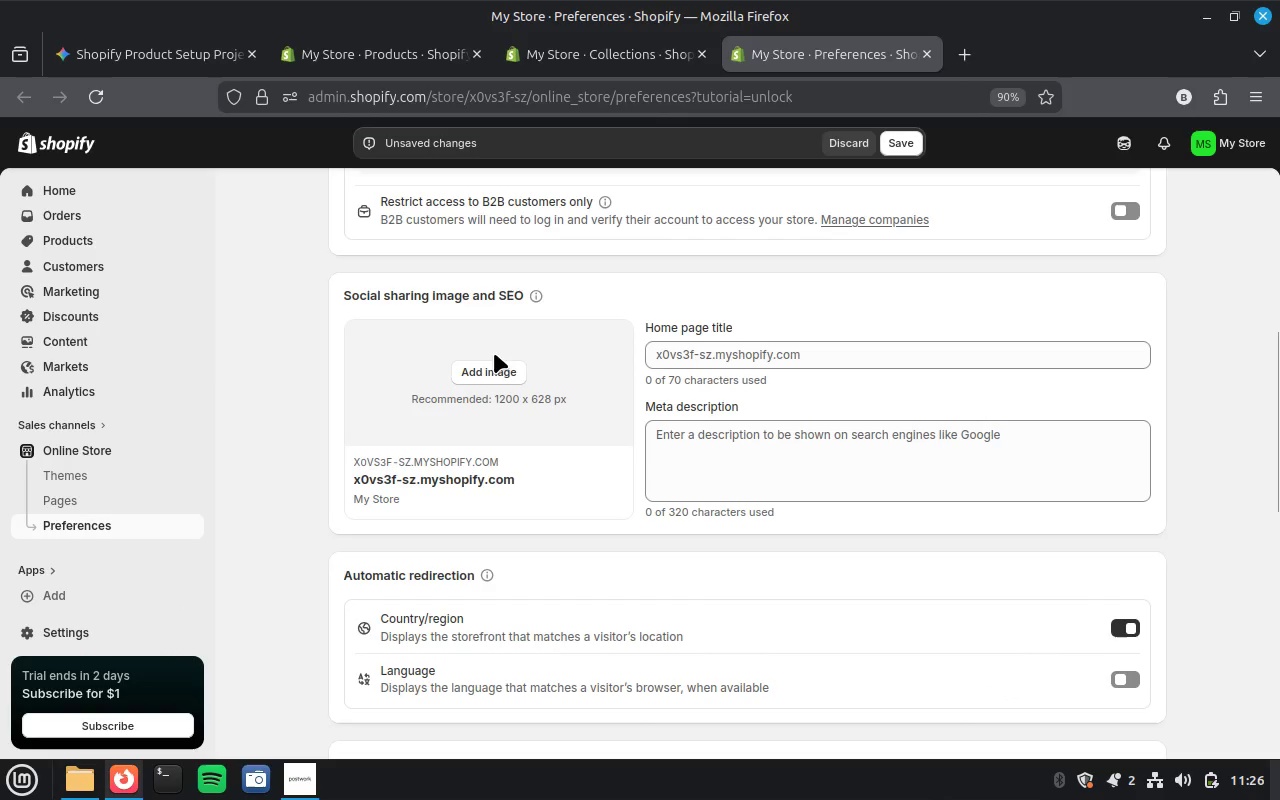 
left_click([494, 353])
 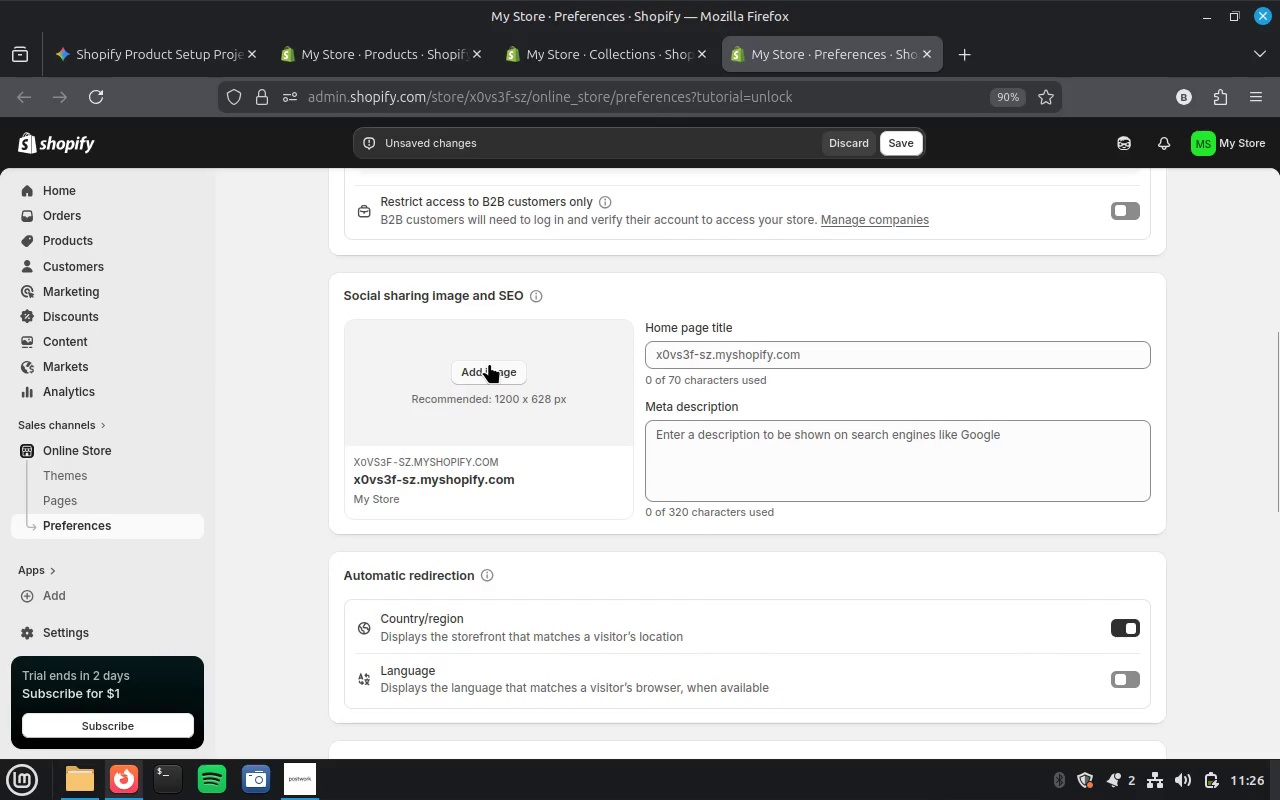 
left_click([489, 363])
 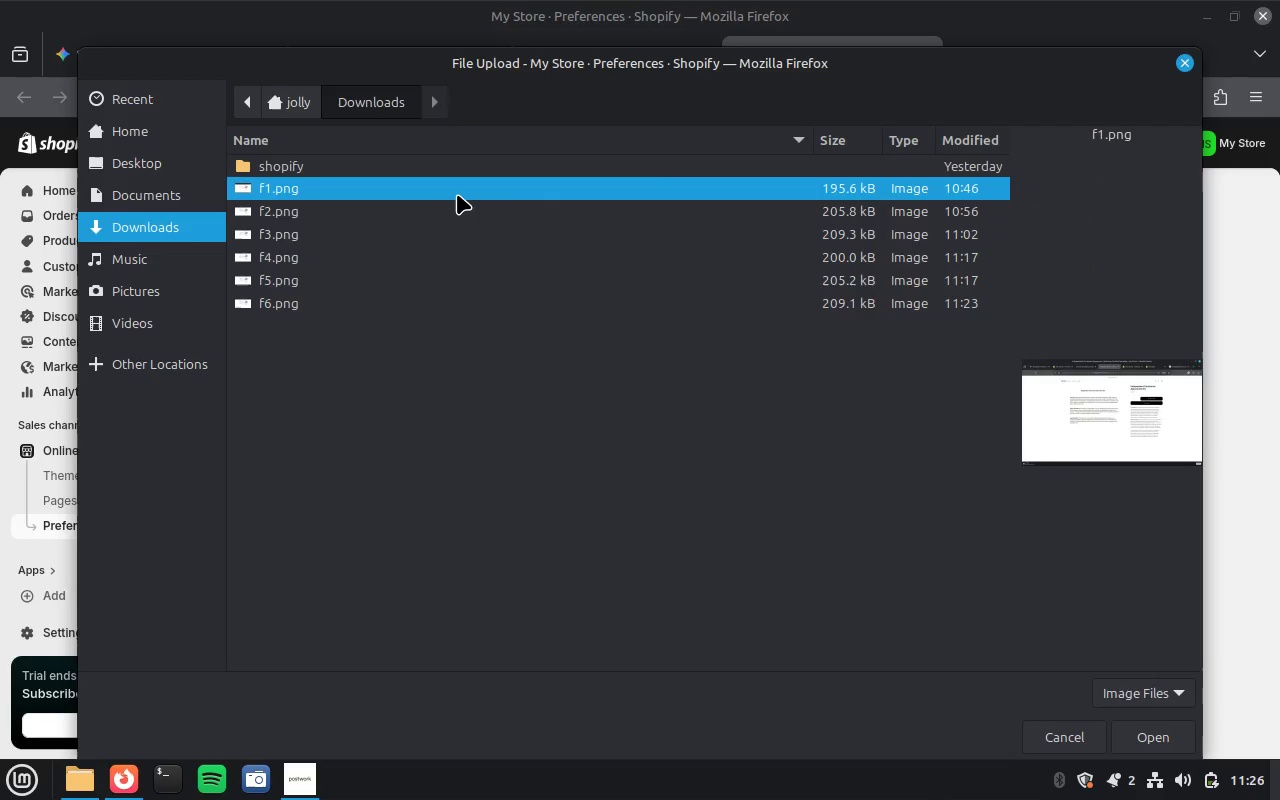 
wait(5.39)
 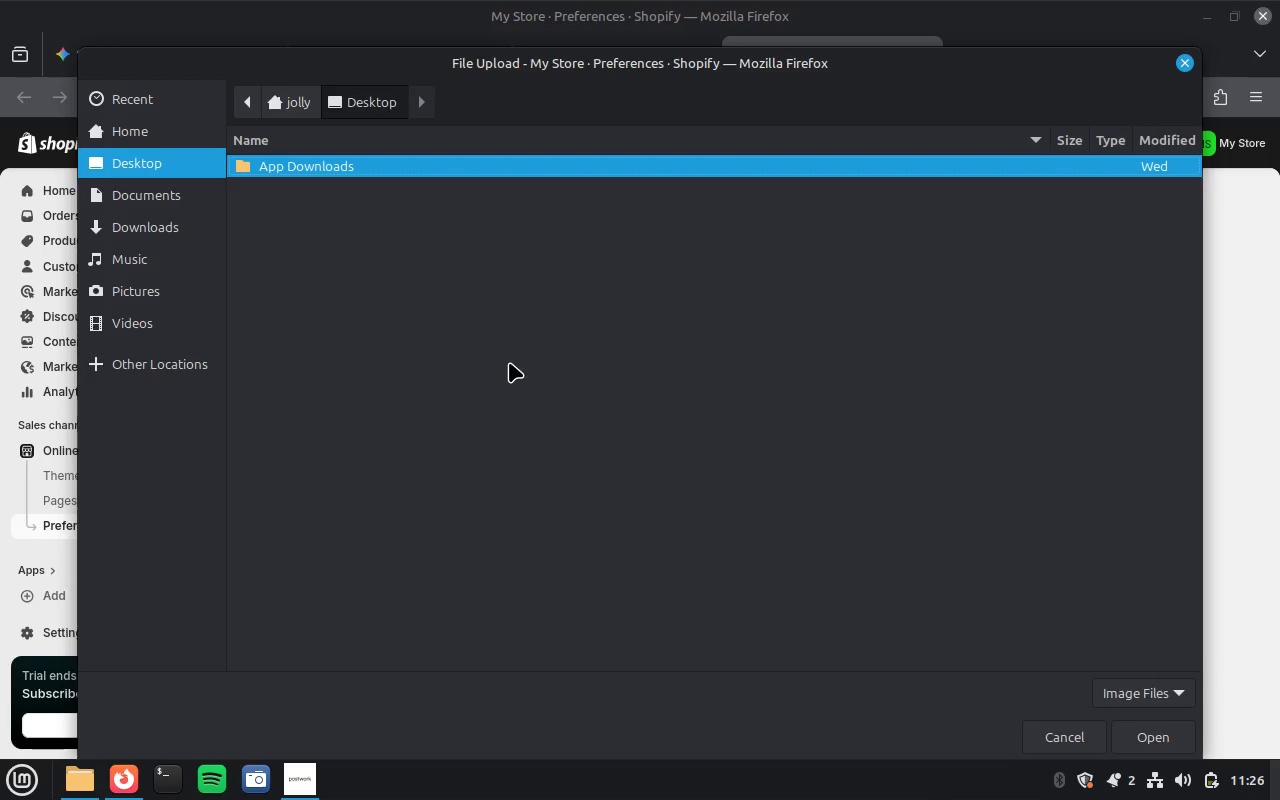 
left_click([1143, 735])
 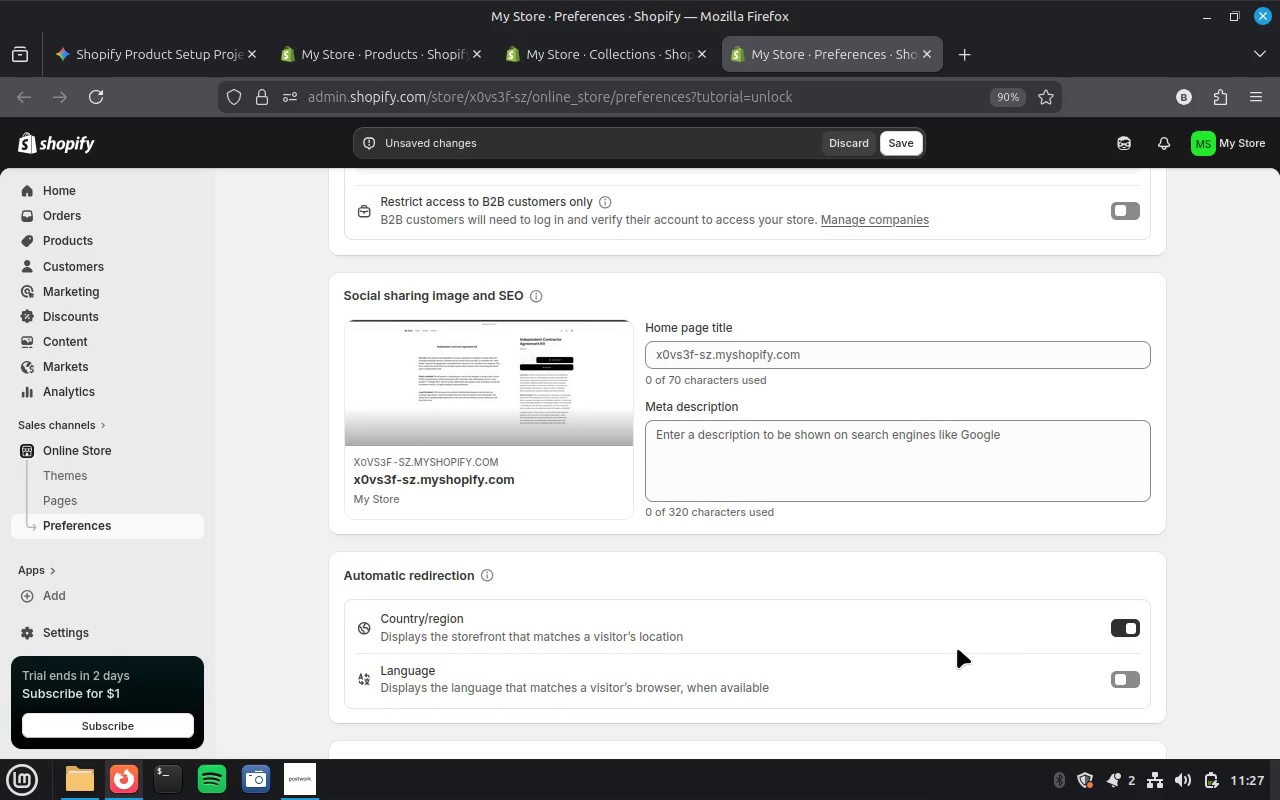 
wait(12.62)
 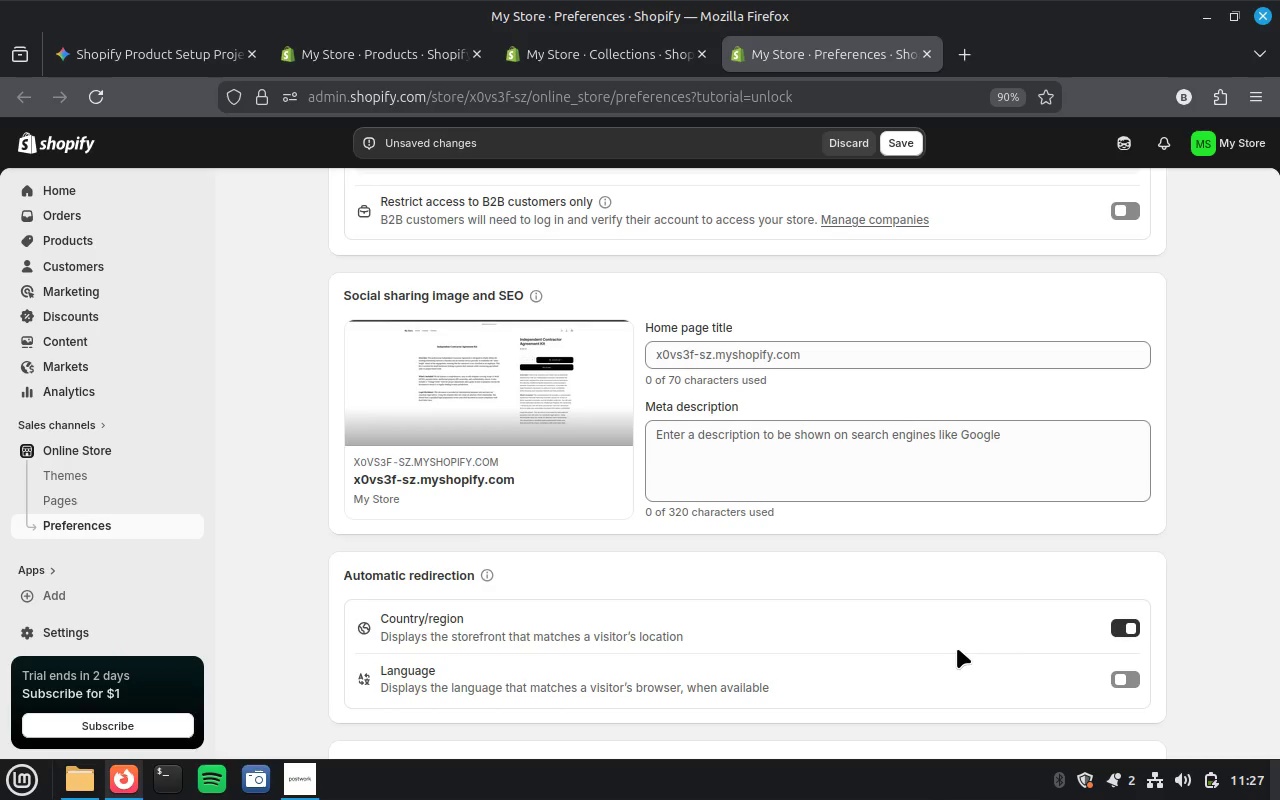 
left_click([166, 61])
 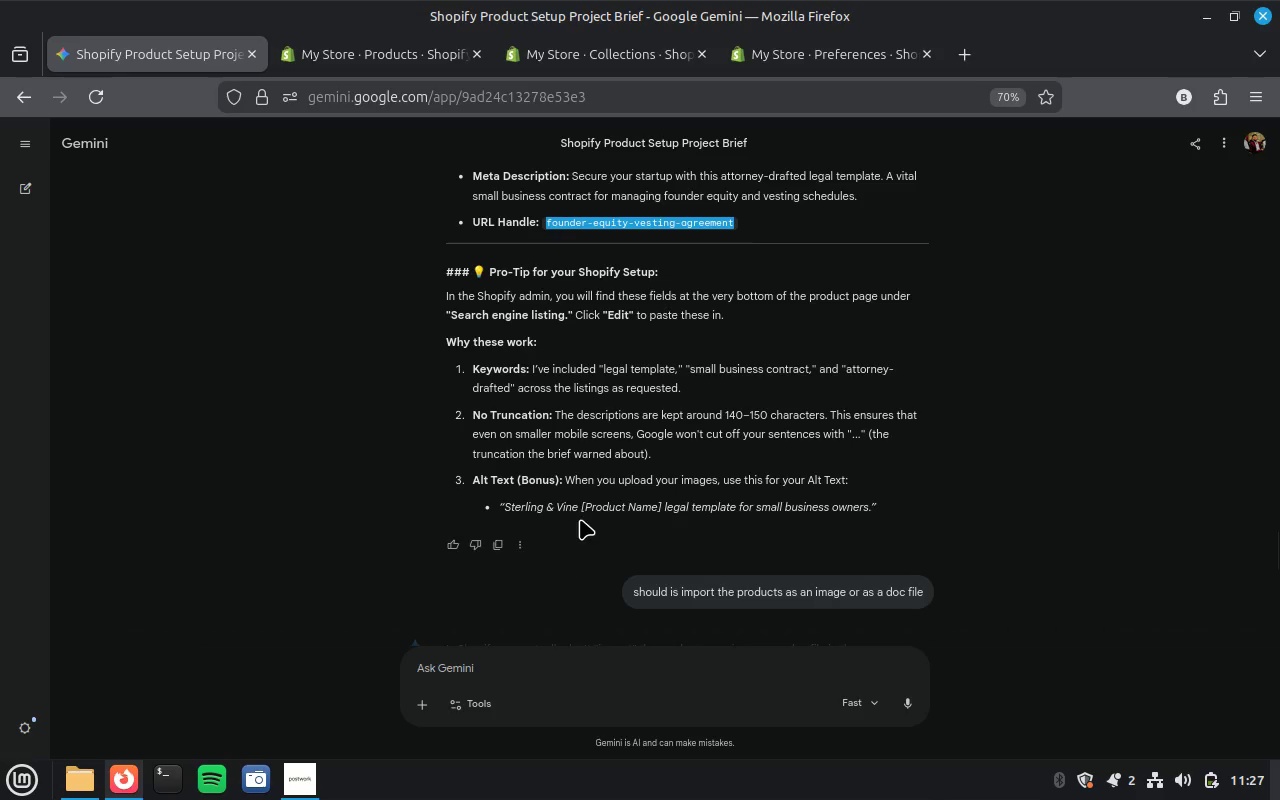 
scroll: coordinate [583, 510], scroll_direction: up, amount: 6.0
 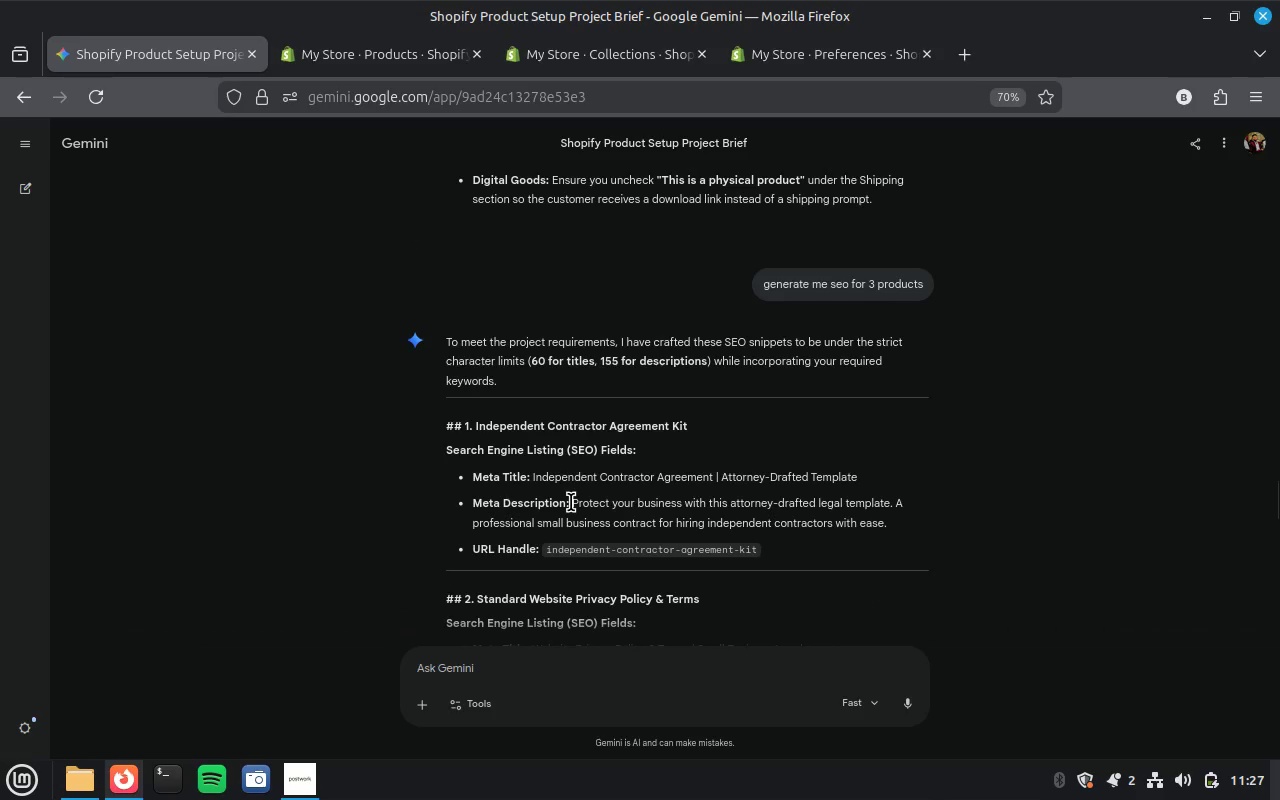 
left_click_drag(start_coordinate=[573, 502], to_coordinate=[901, 532])
 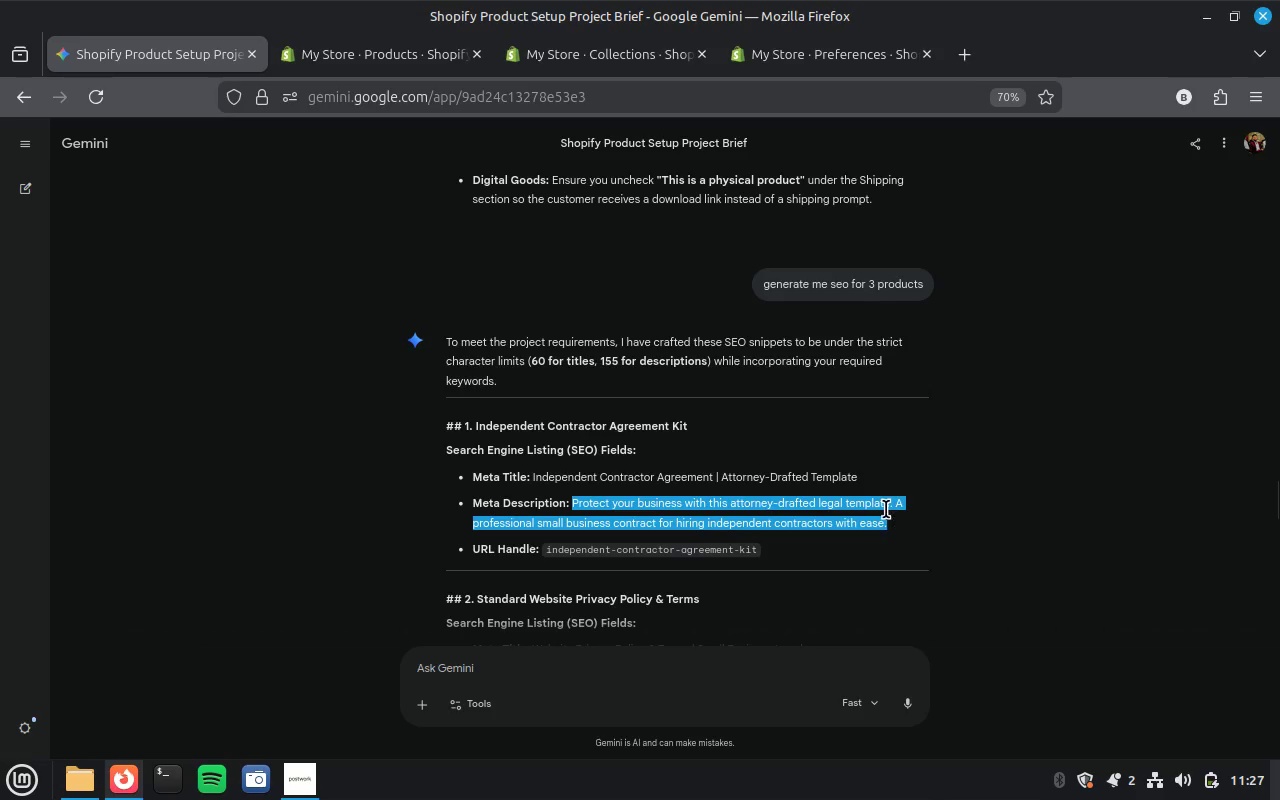 
key(Control+C)
 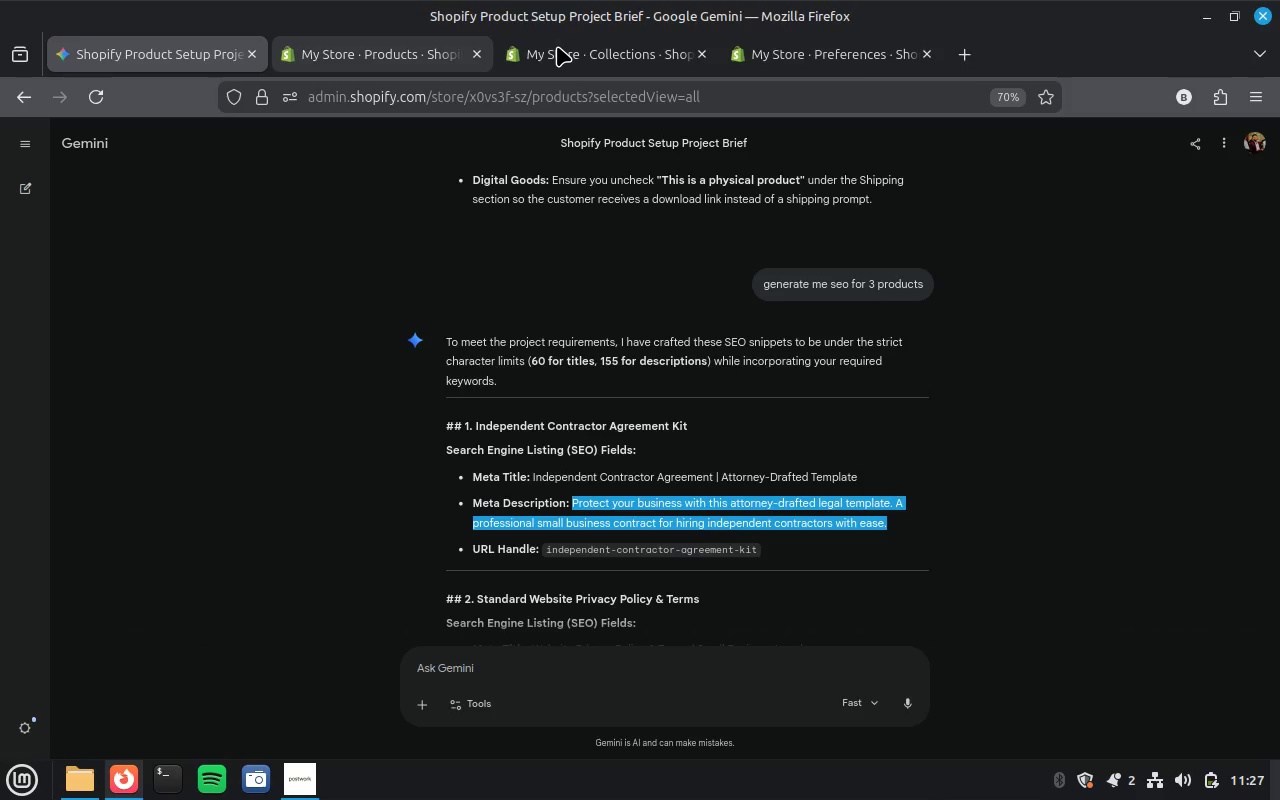 
mouse_move([852, 67])
 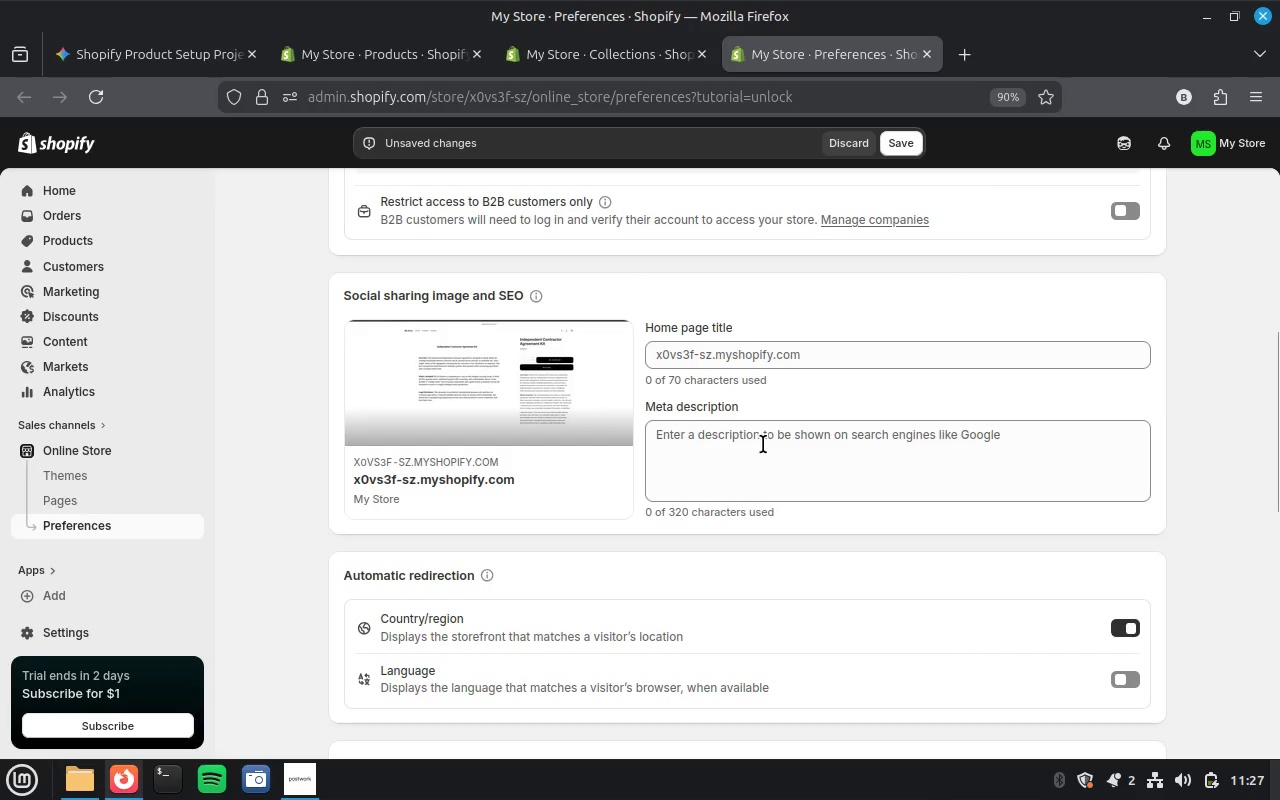 
key(Control+V)
 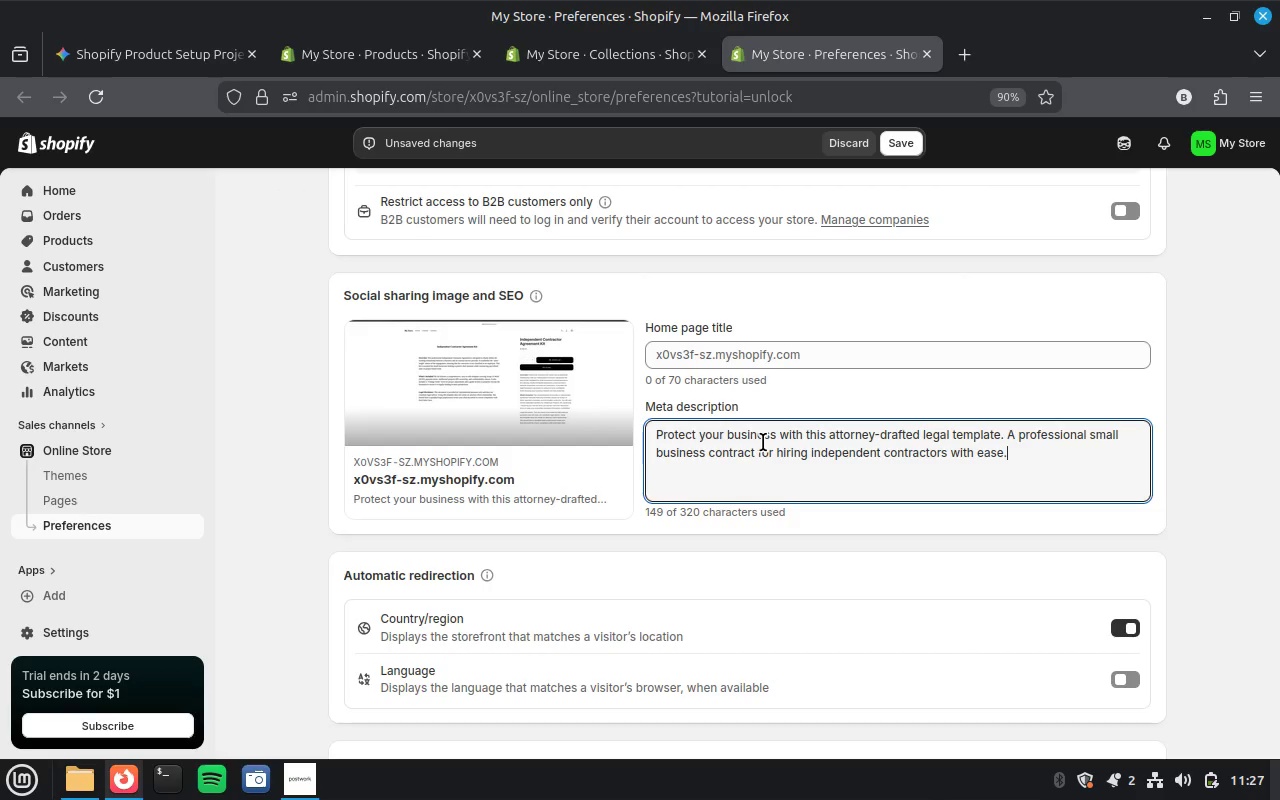 
scroll: coordinate [763, 442], scroll_direction: down, amount: 6.0
 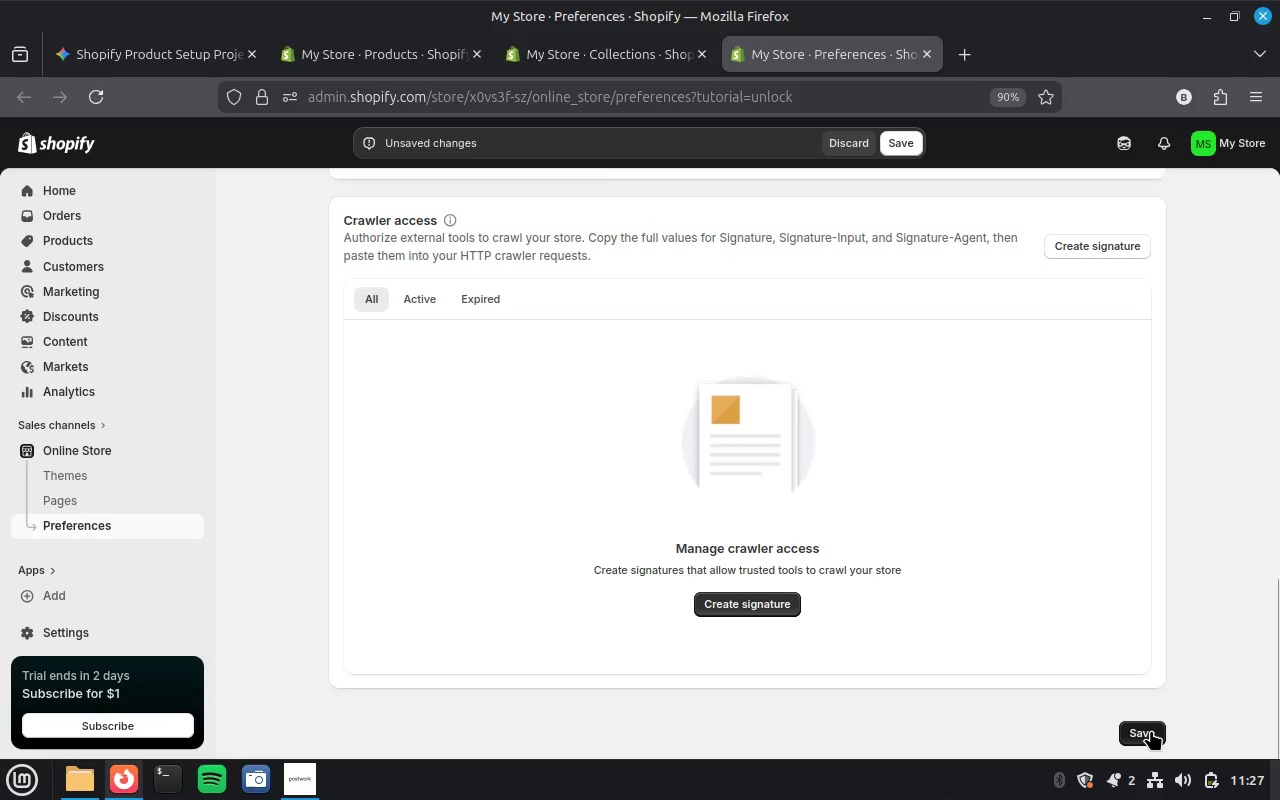 
scroll: coordinate [894, 496], scroll_direction: up, amount: 6.0
 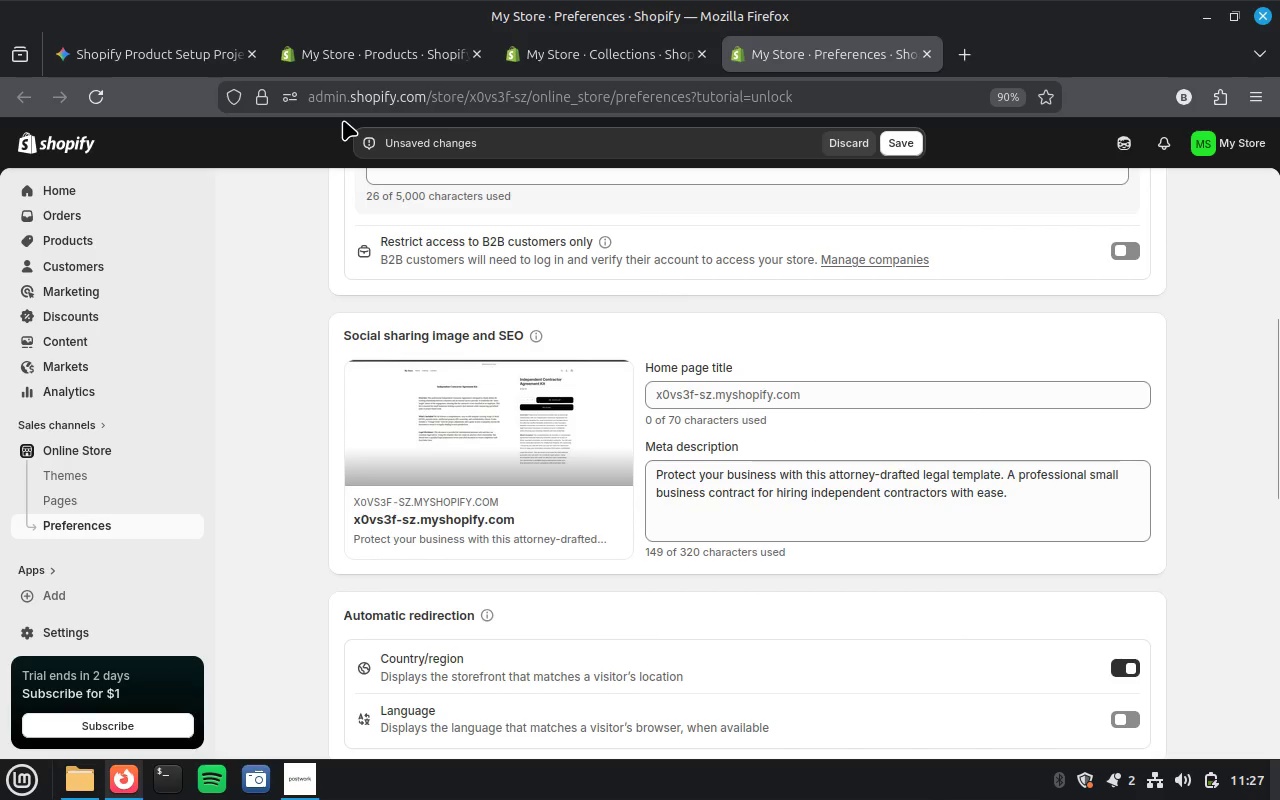 
left_click([409, 70])
 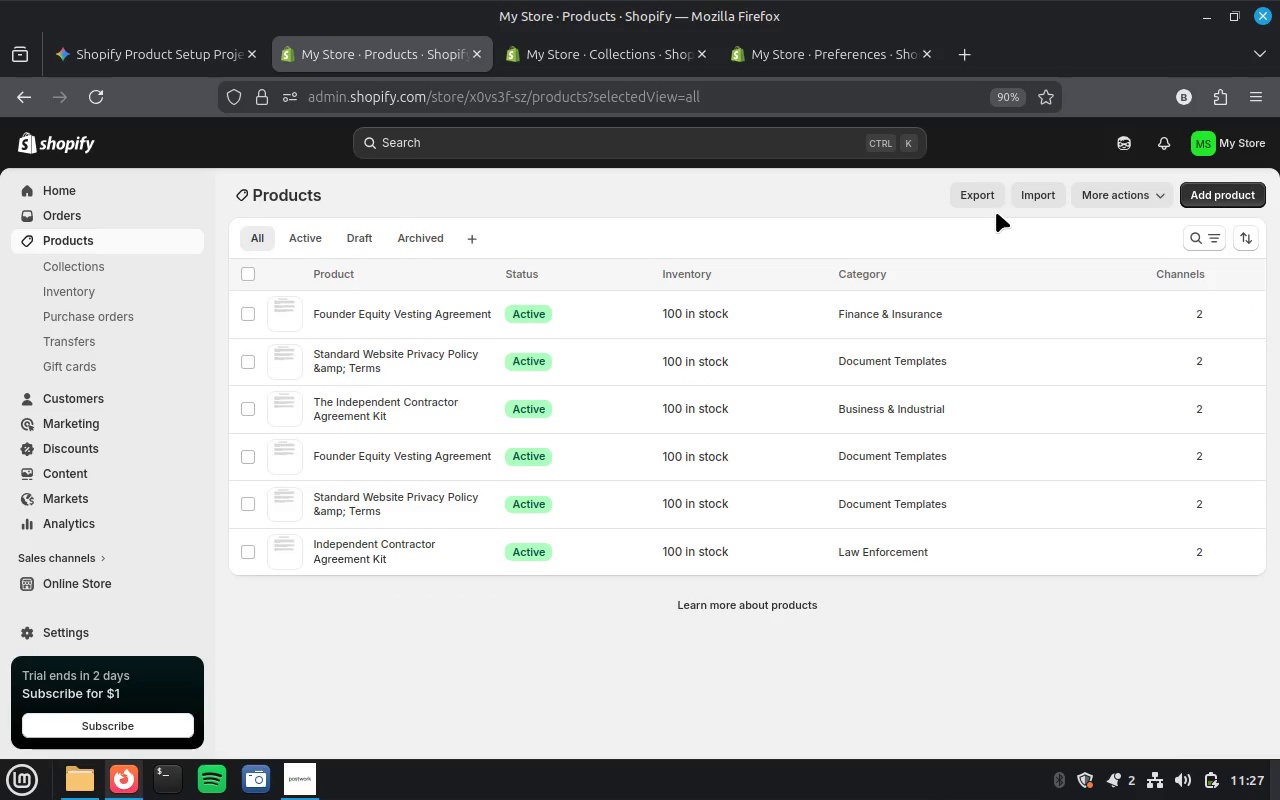 
left_click([976, 201])
 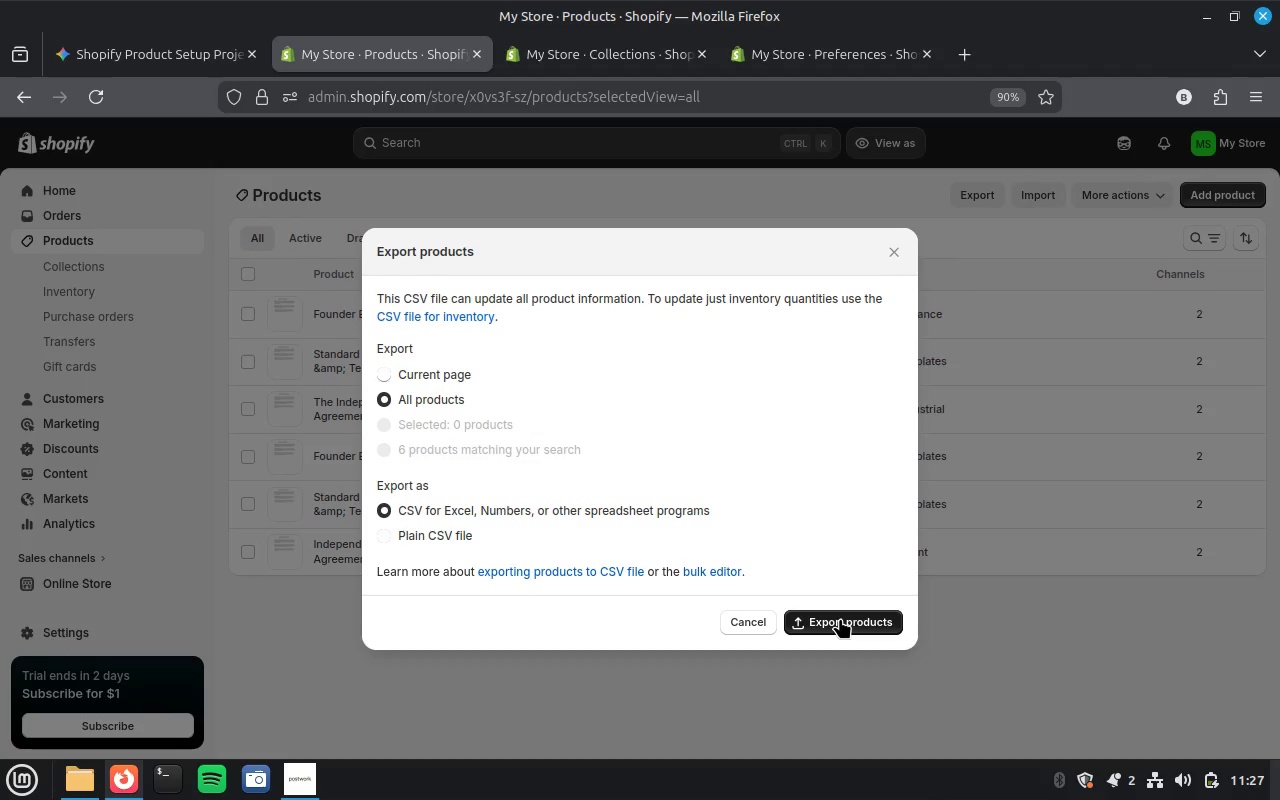 
wait(5.71)
 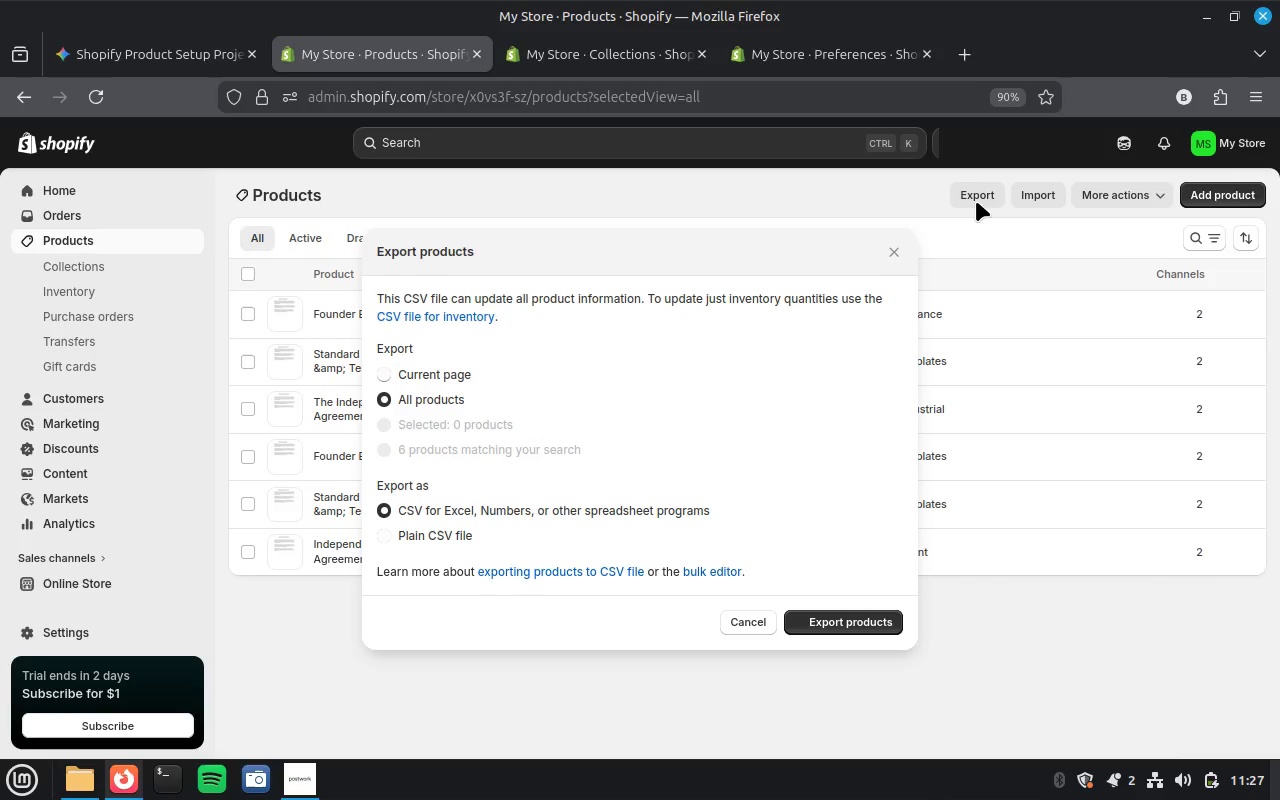 
left_click([840, 618])
 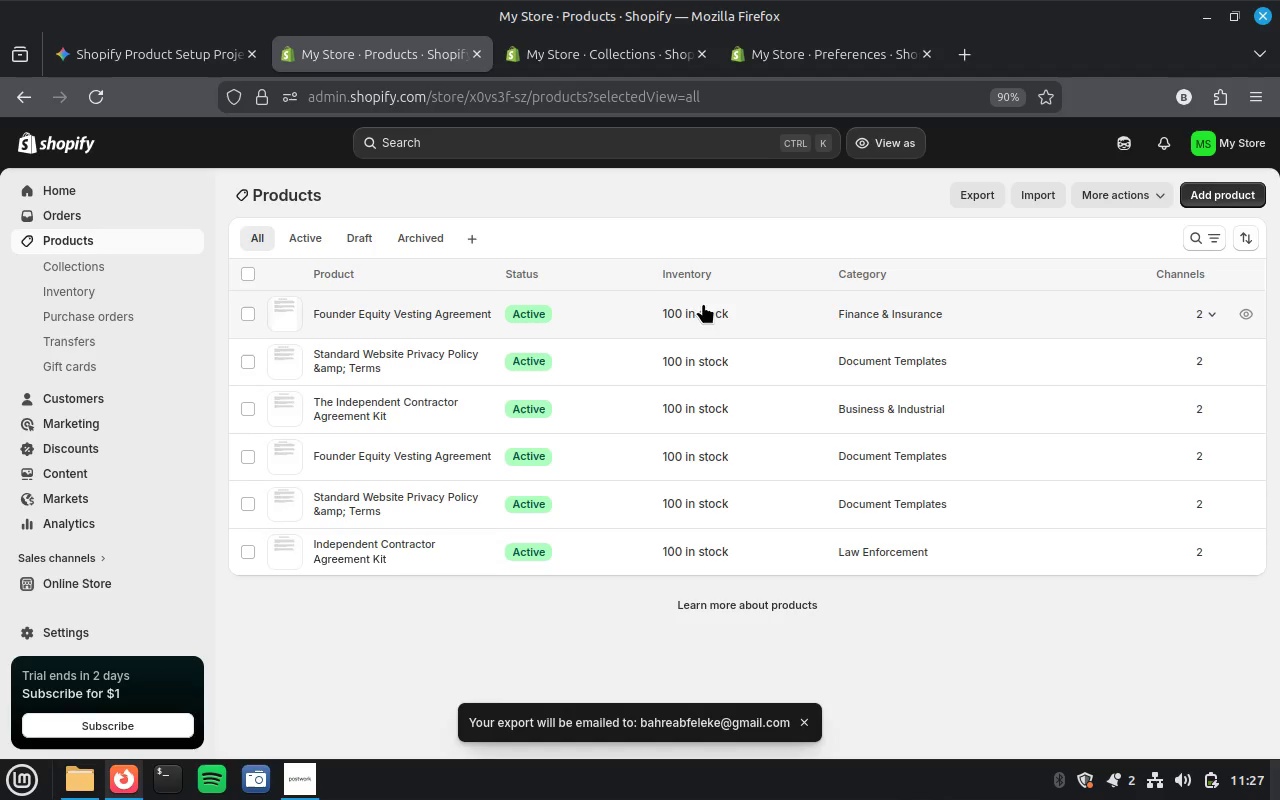 
wait(5.46)
 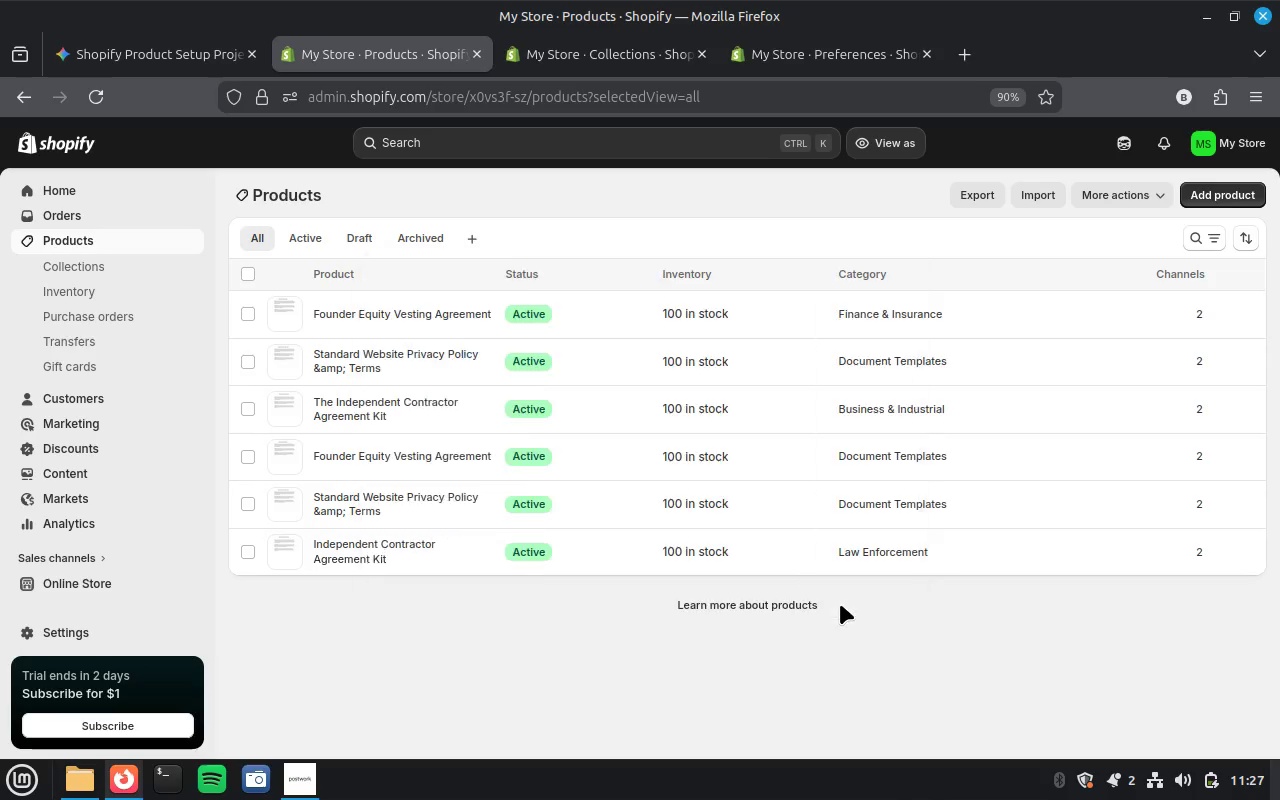 
left_click([615, 57])
 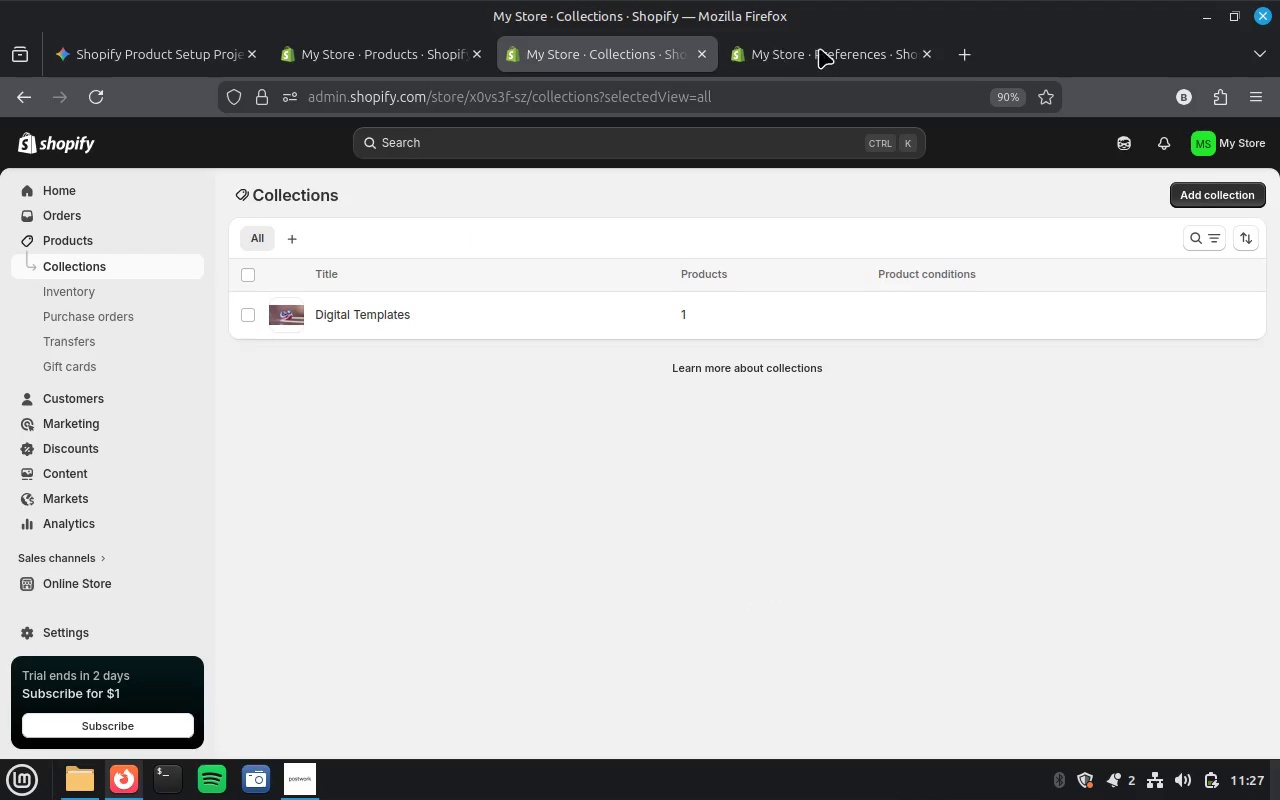 
left_click([873, 48])
 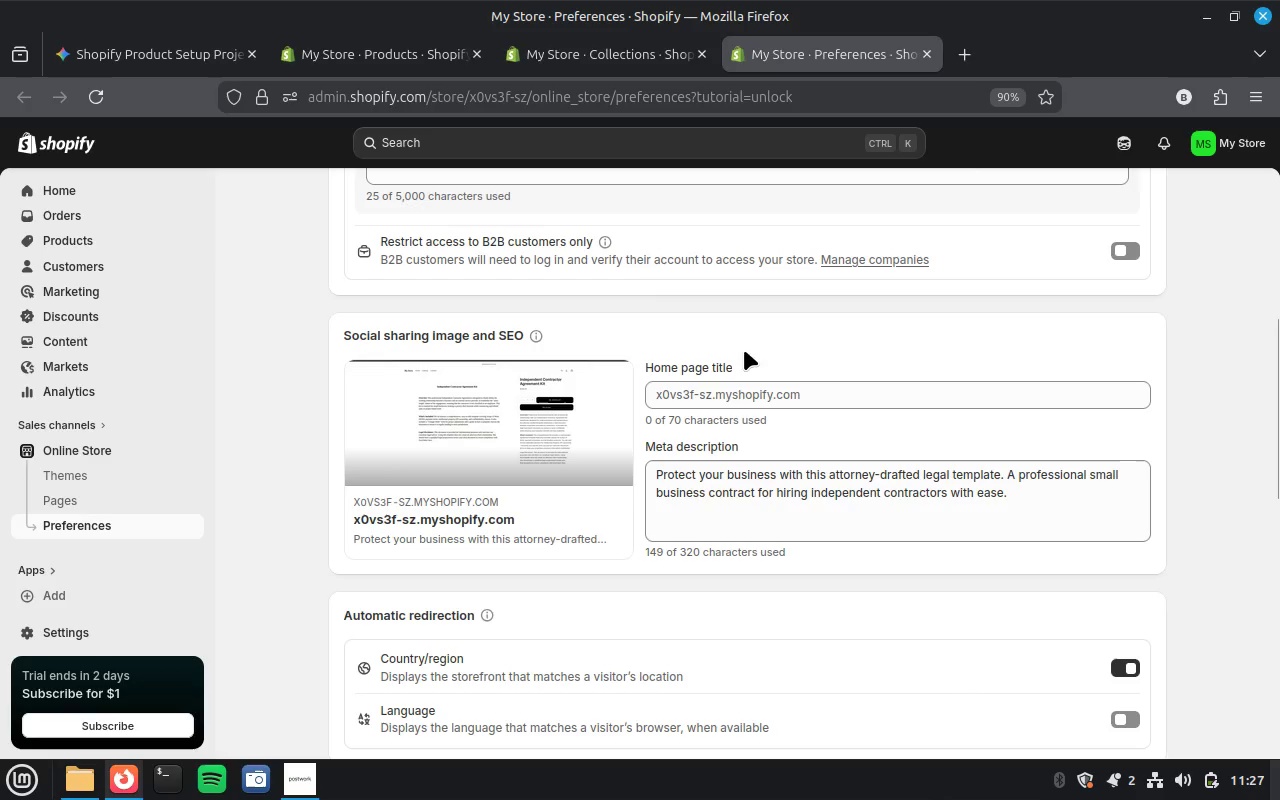 
wait(7.8)
 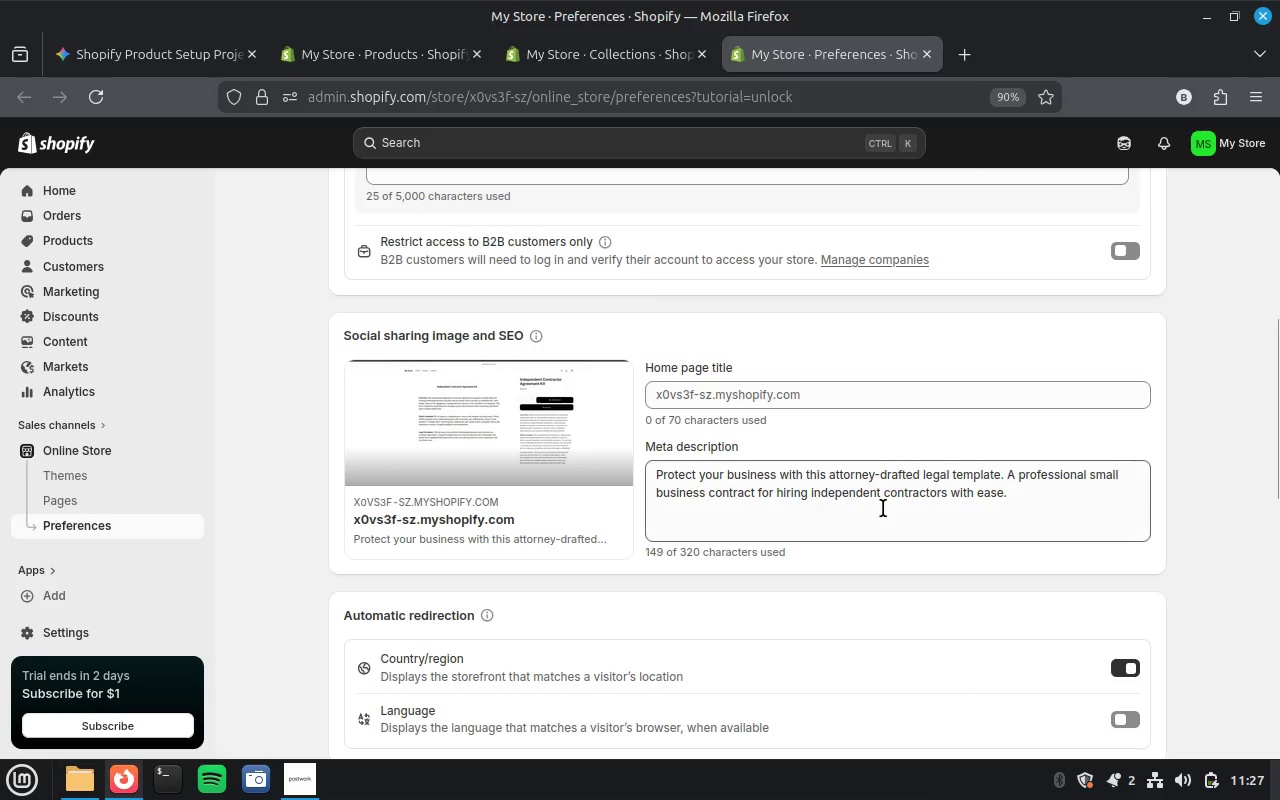 
left_click([296, 781])